 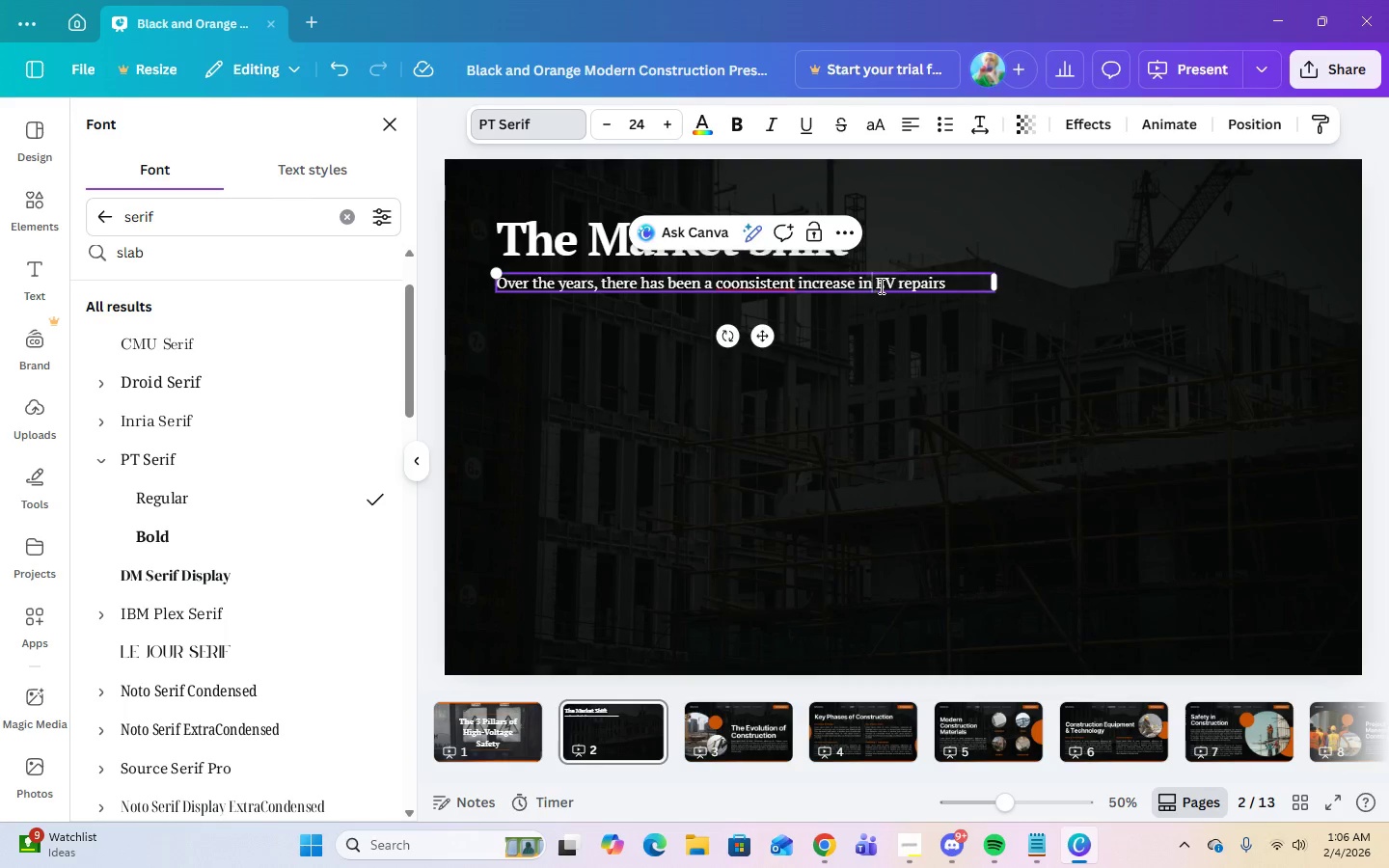 
type( hybrid/)
 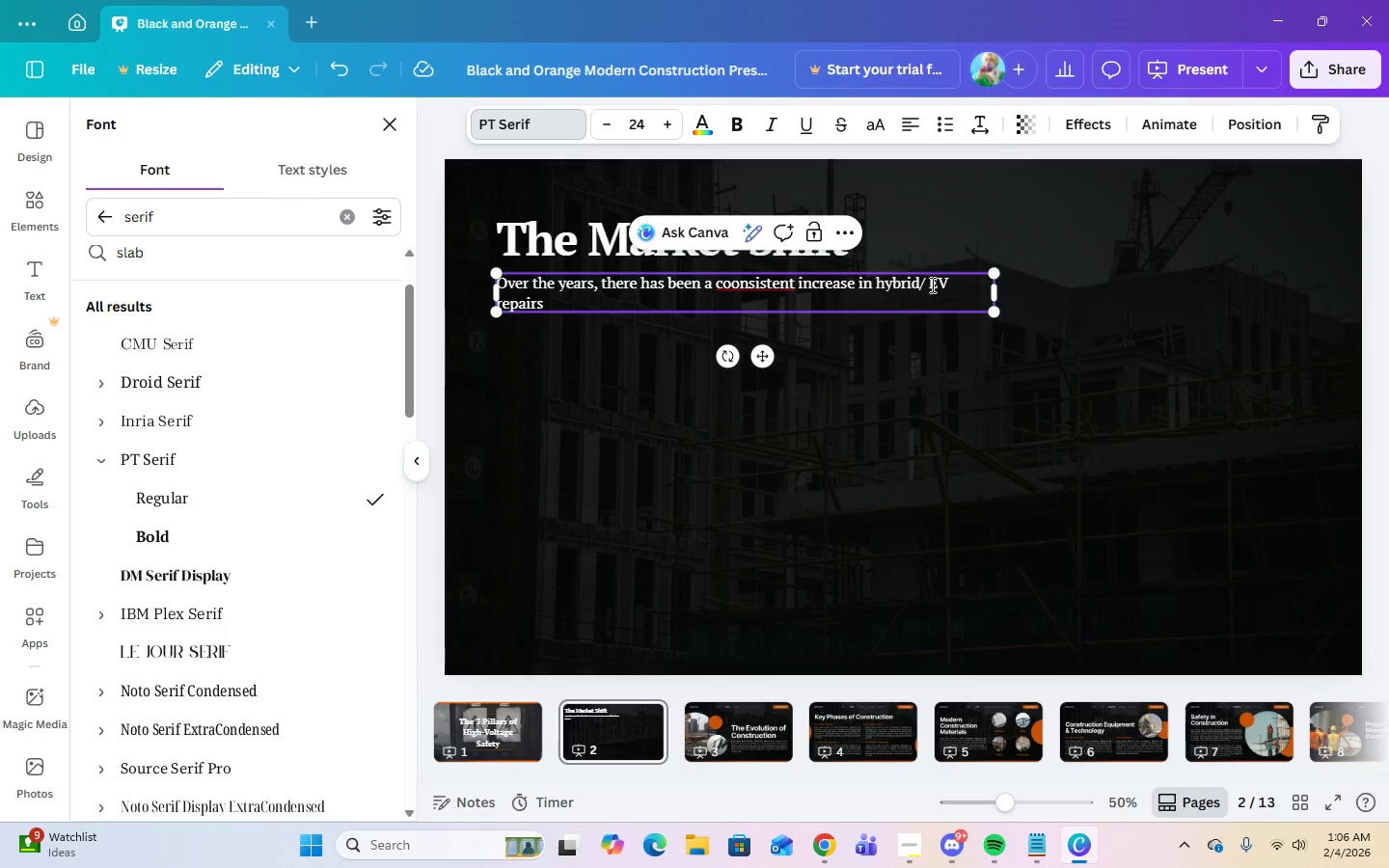 
left_click([931, 289])
 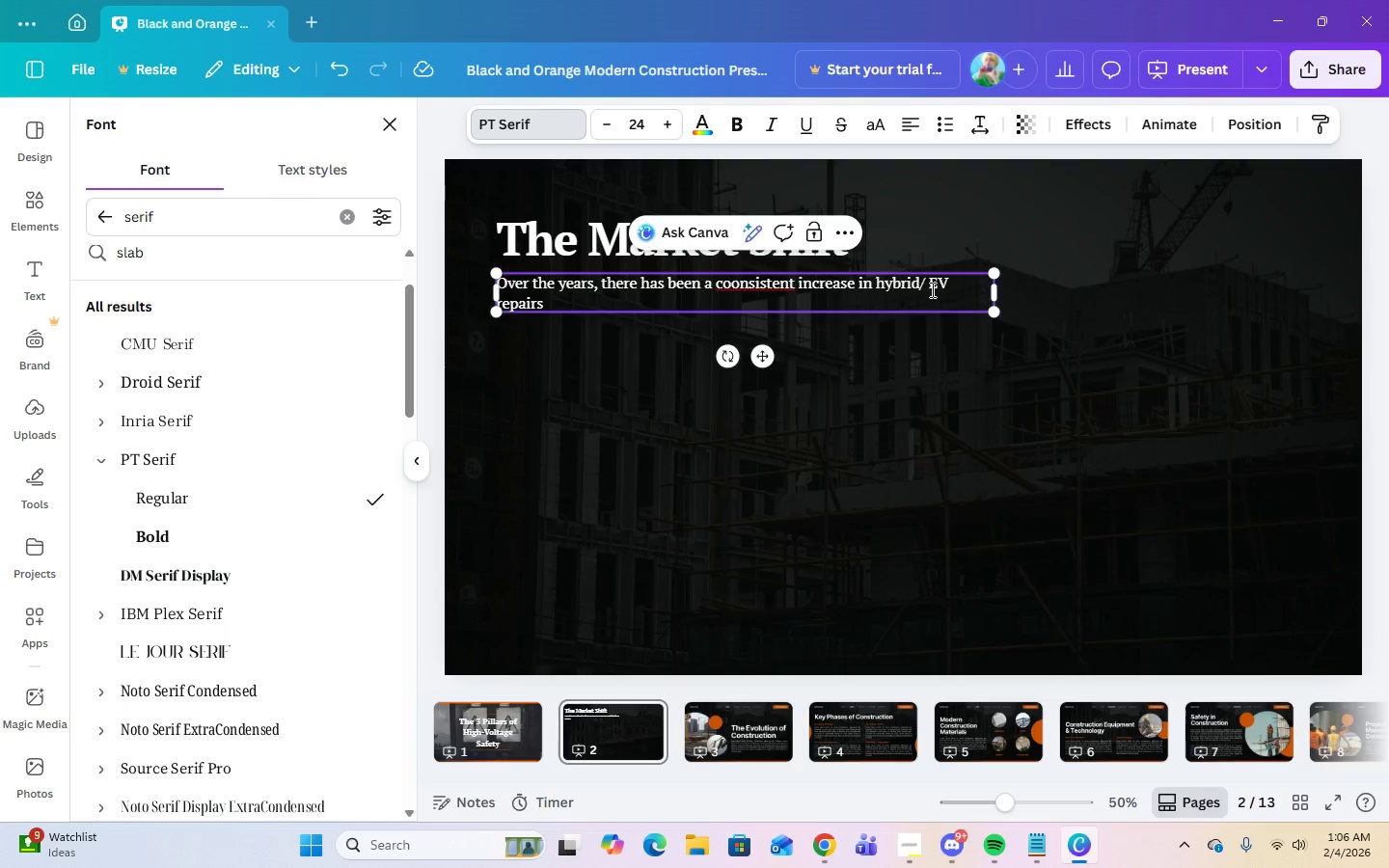 
key(Backspace)
 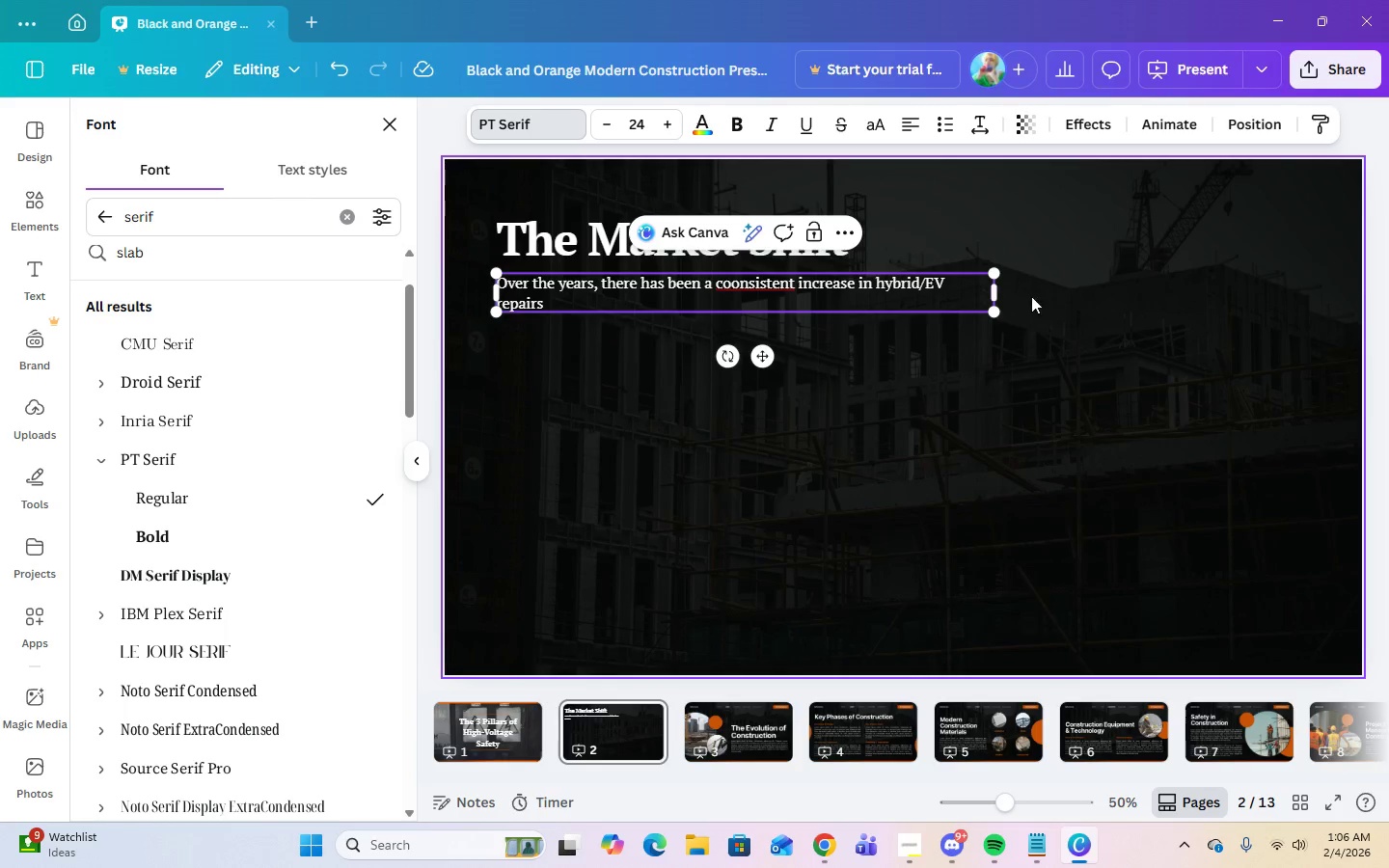 
left_click([1046, 296])
 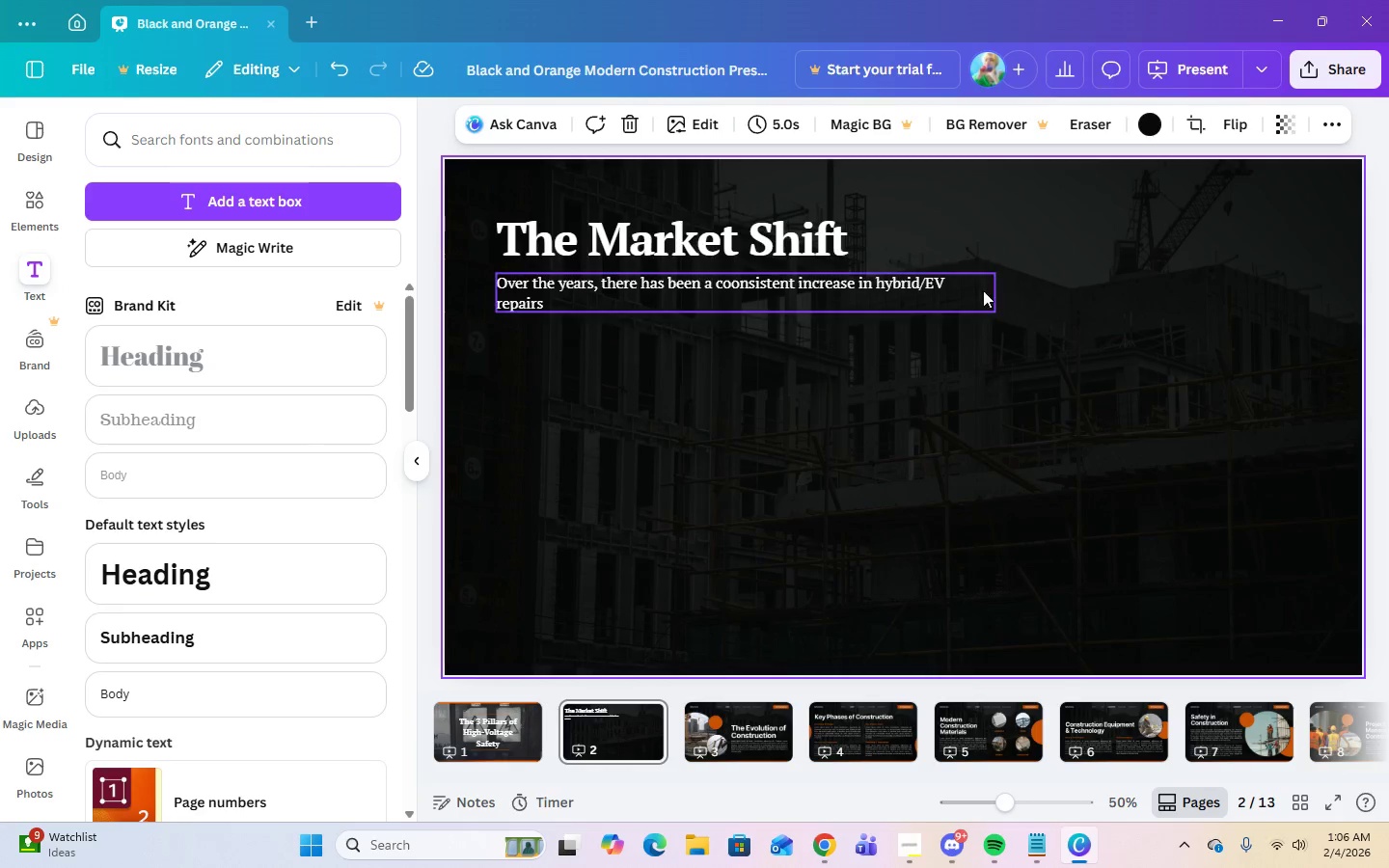 
left_click([976, 290])
 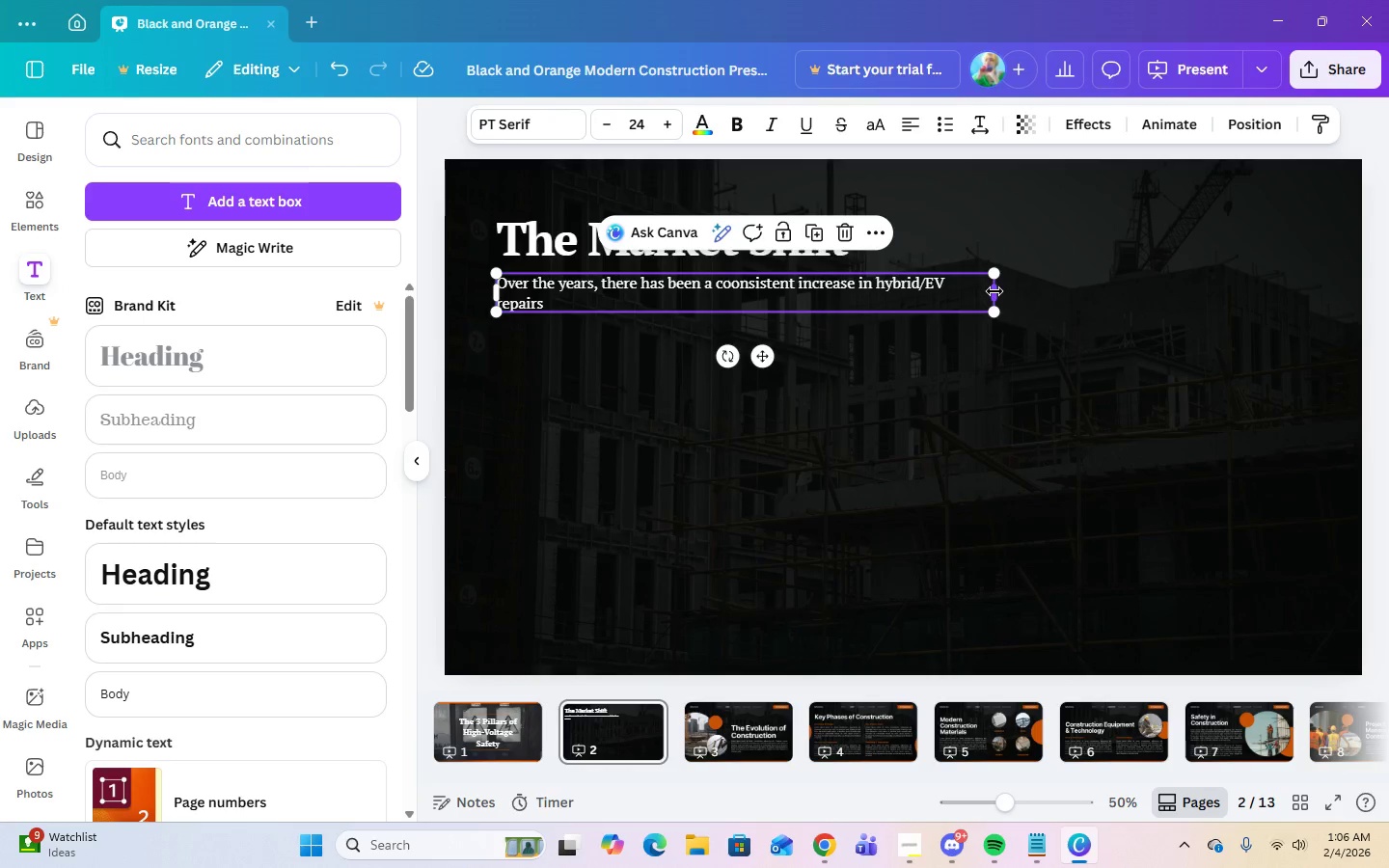 
left_click_drag(start_coordinate=[994, 291], to_coordinate=[1025, 289])
 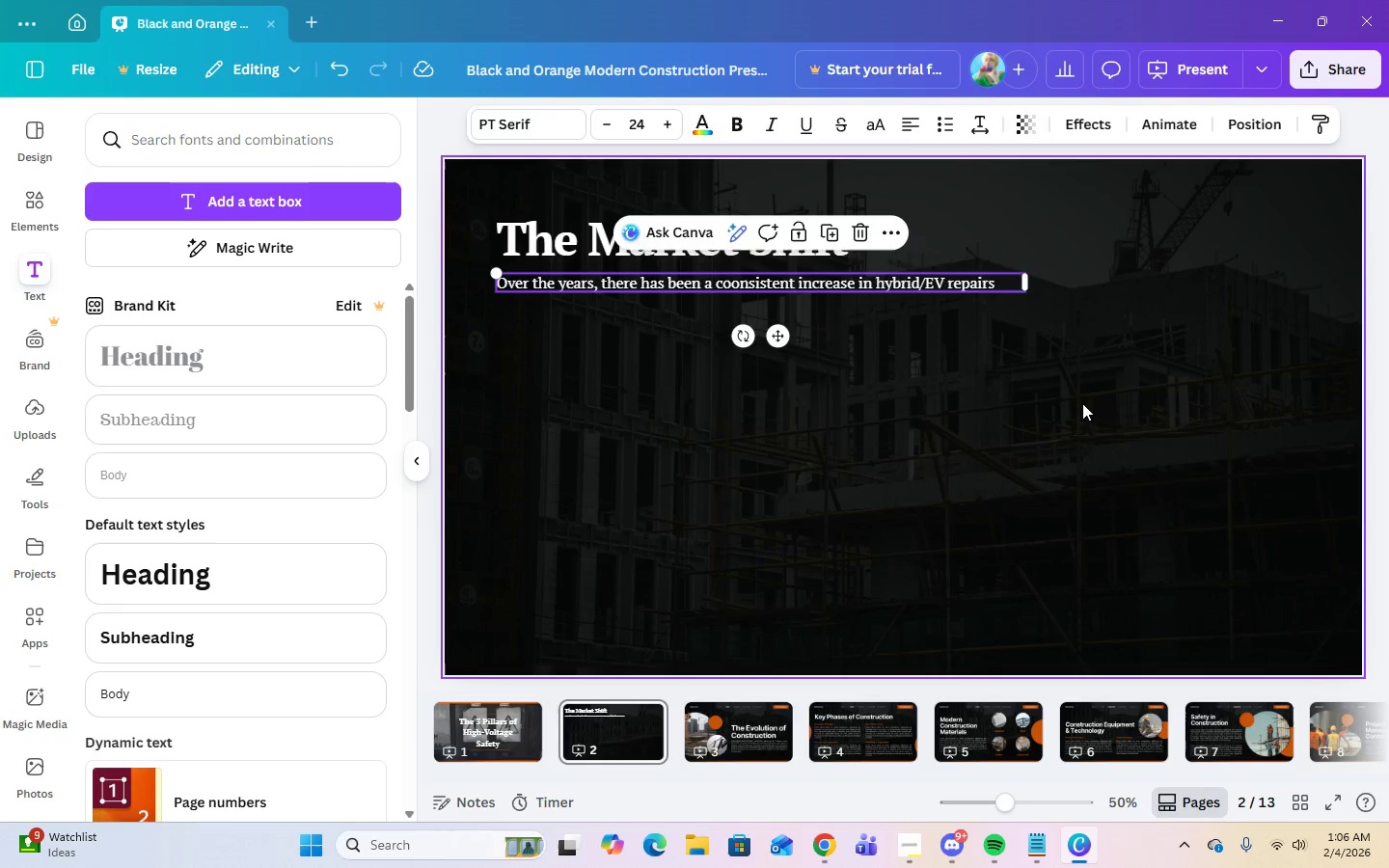 
left_click([1082, 403])
 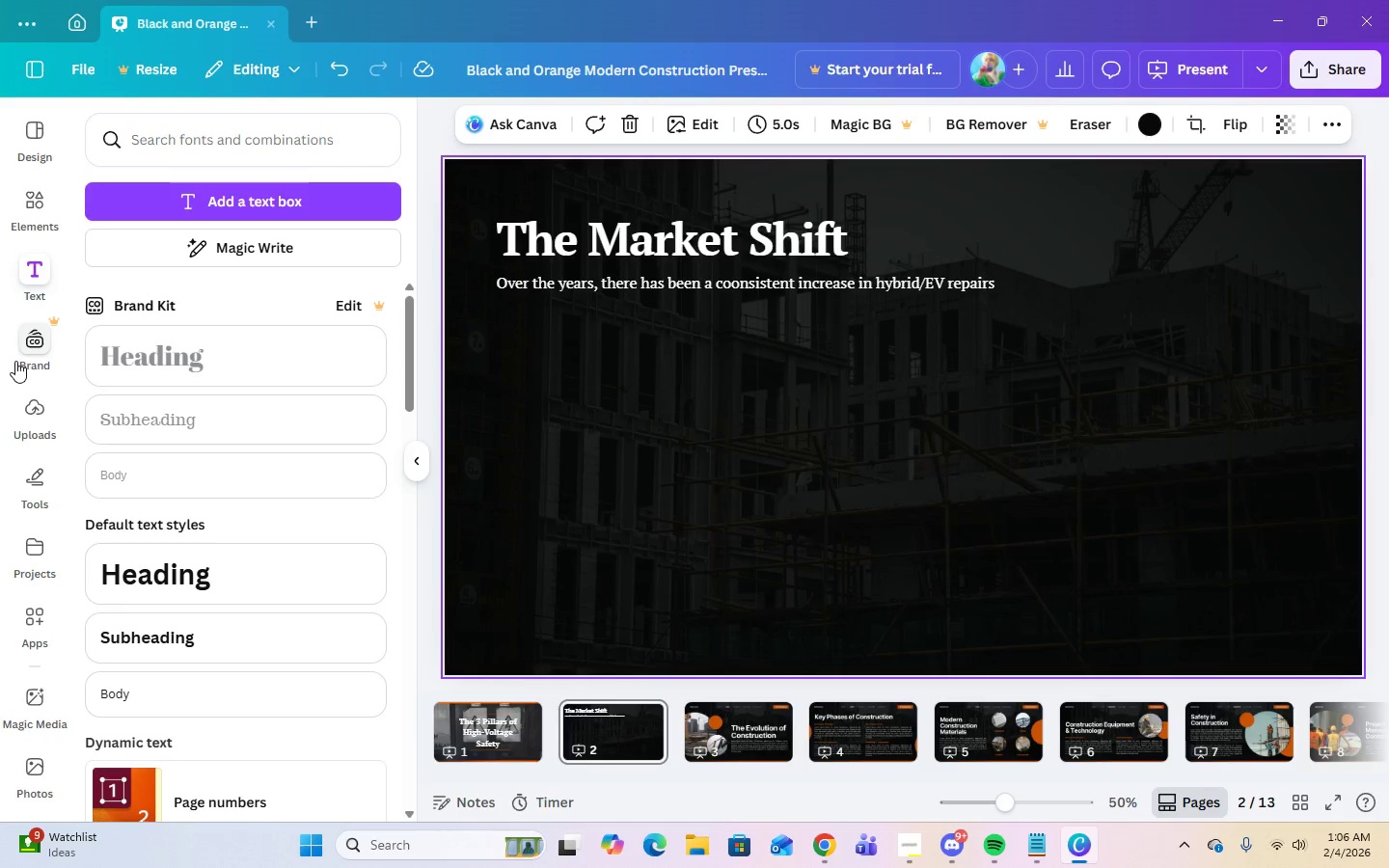 
left_click([21, 195])
 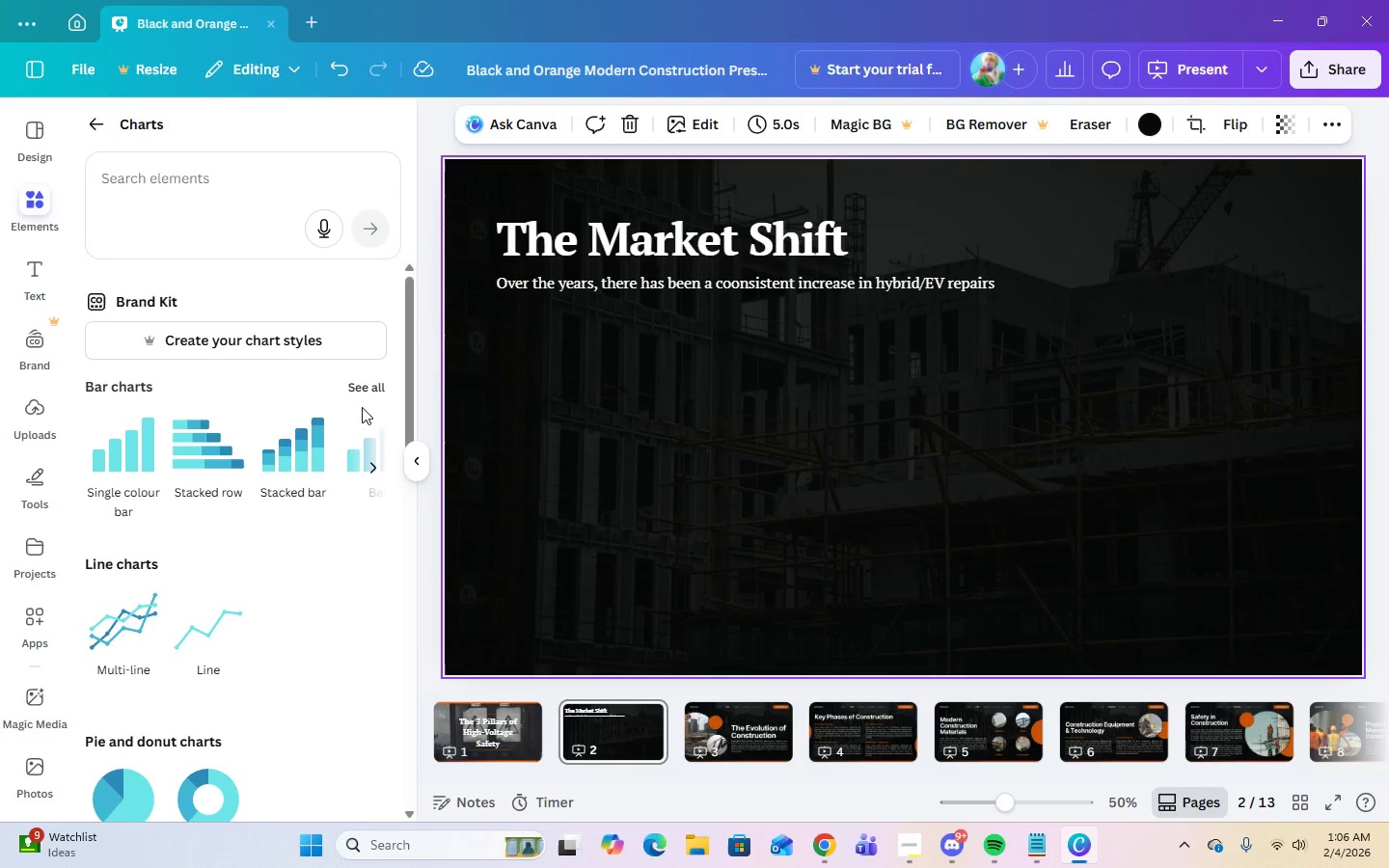 
left_click([135, 452])
 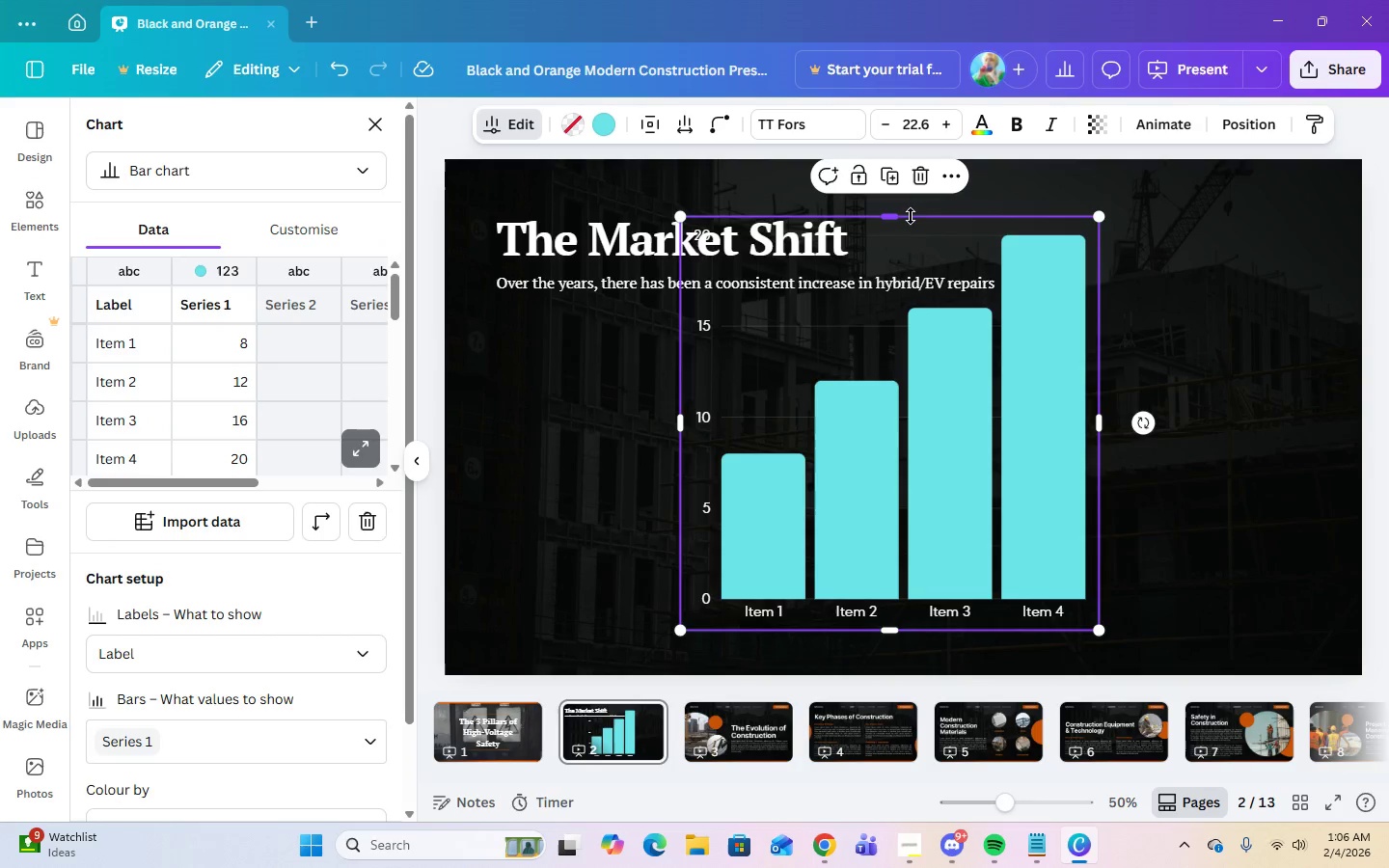 
left_click_drag(start_coordinate=[895, 218], to_coordinate=[902, 317])
 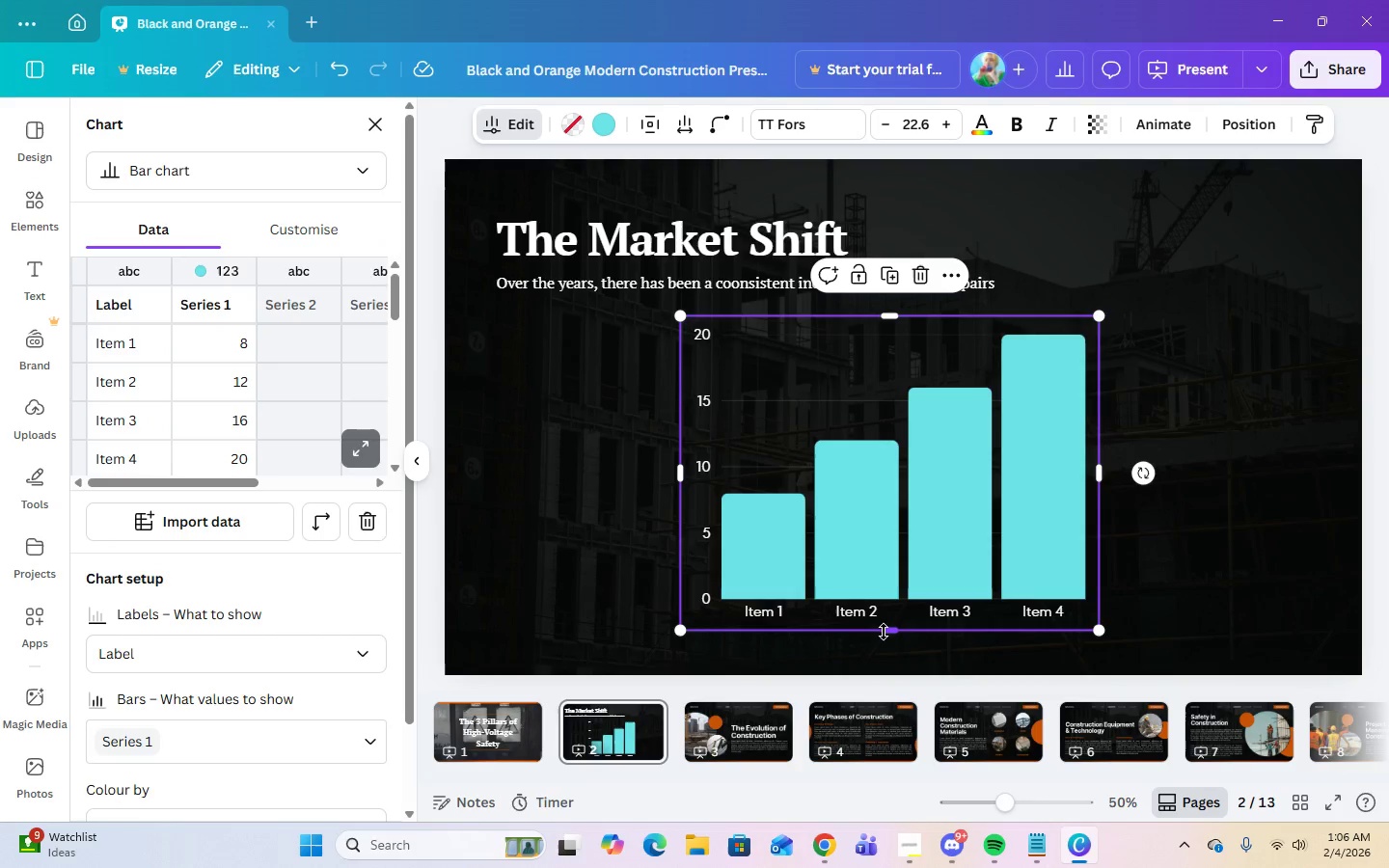 
left_click_drag(start_coordinate=[890, 634], to_coordinate=[893, 616])
 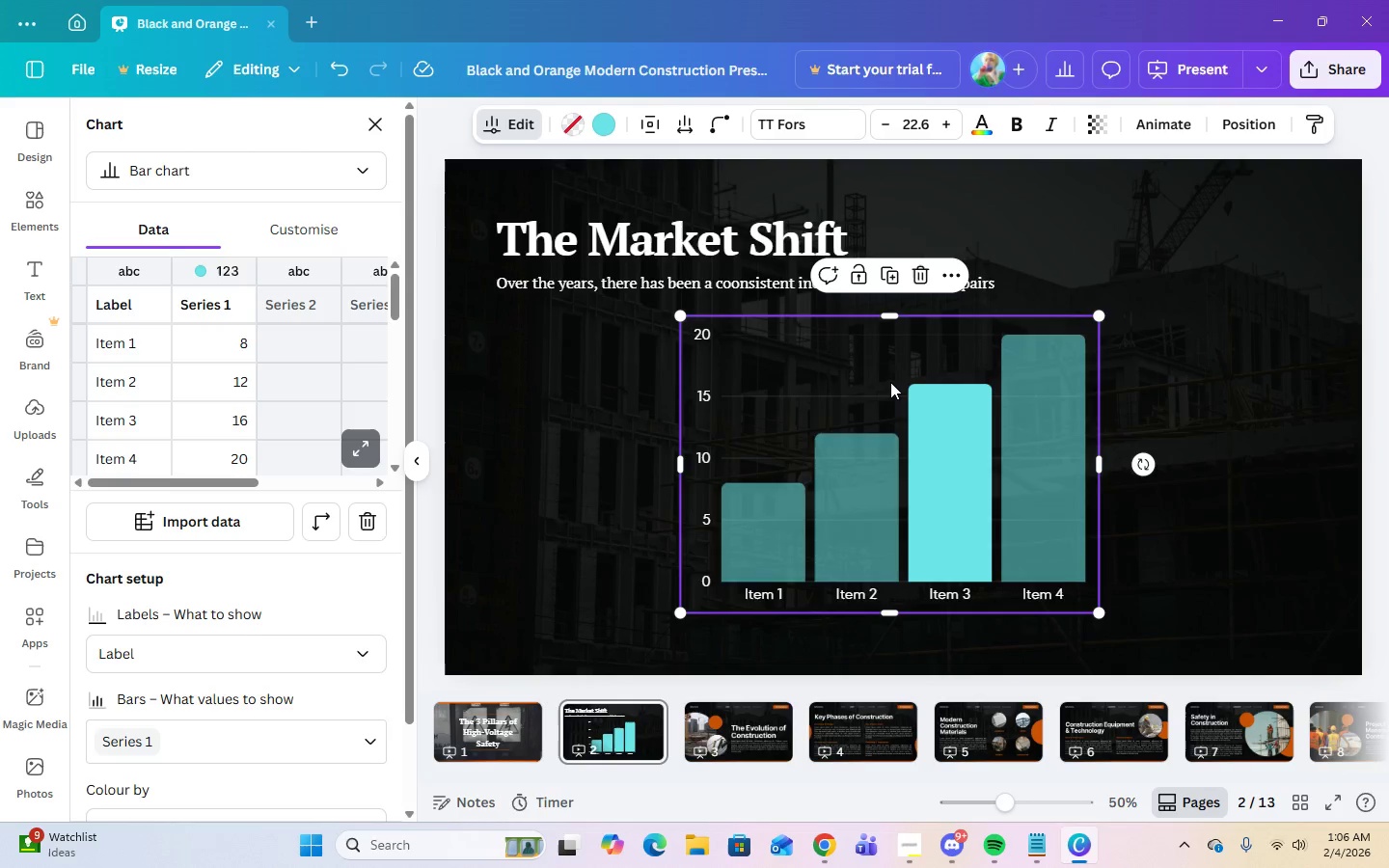 
left_click_drag(start_coordinate=[888, 381], to_coordinate=[700, 376])
 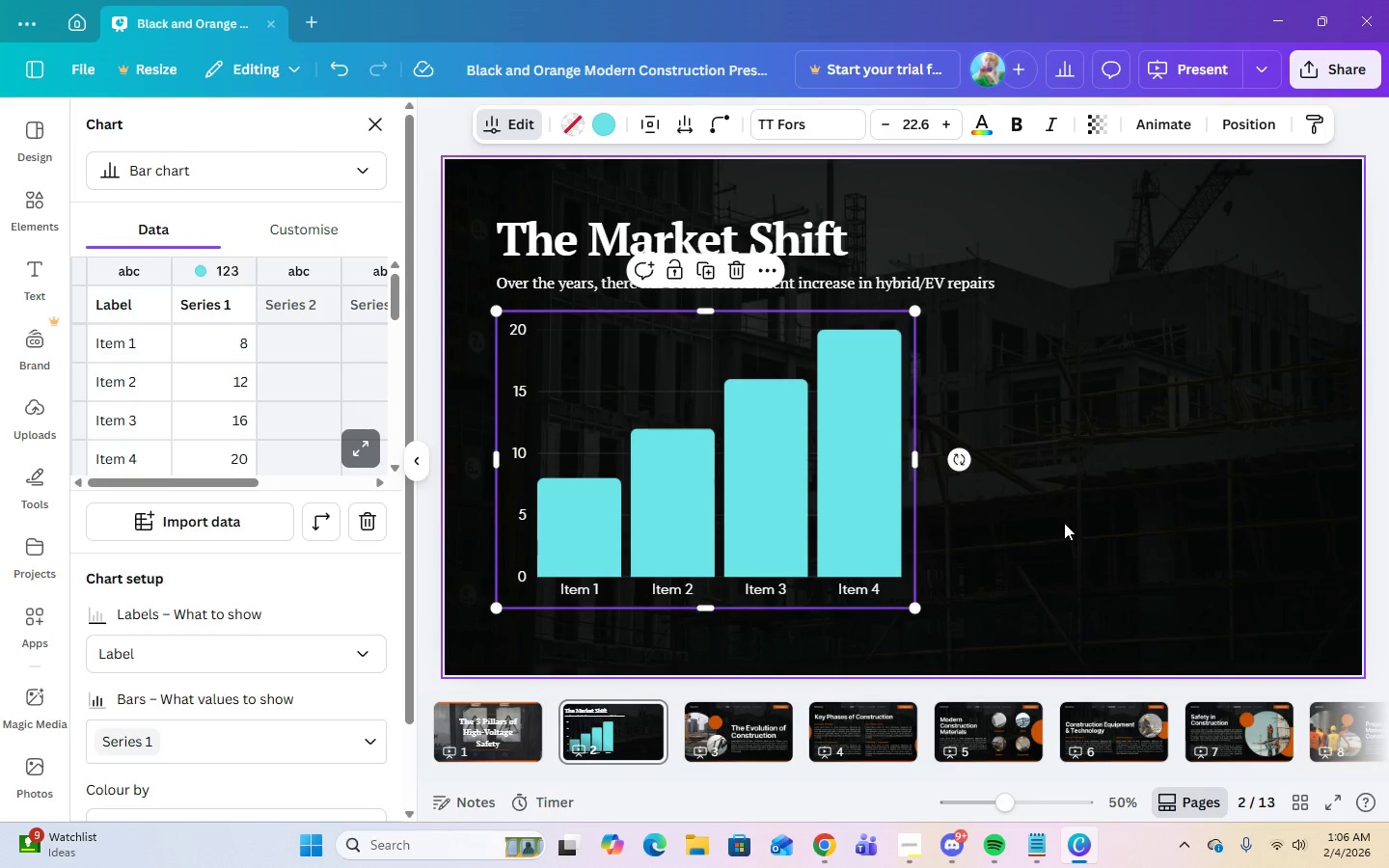 
left_click([1064, 523])
 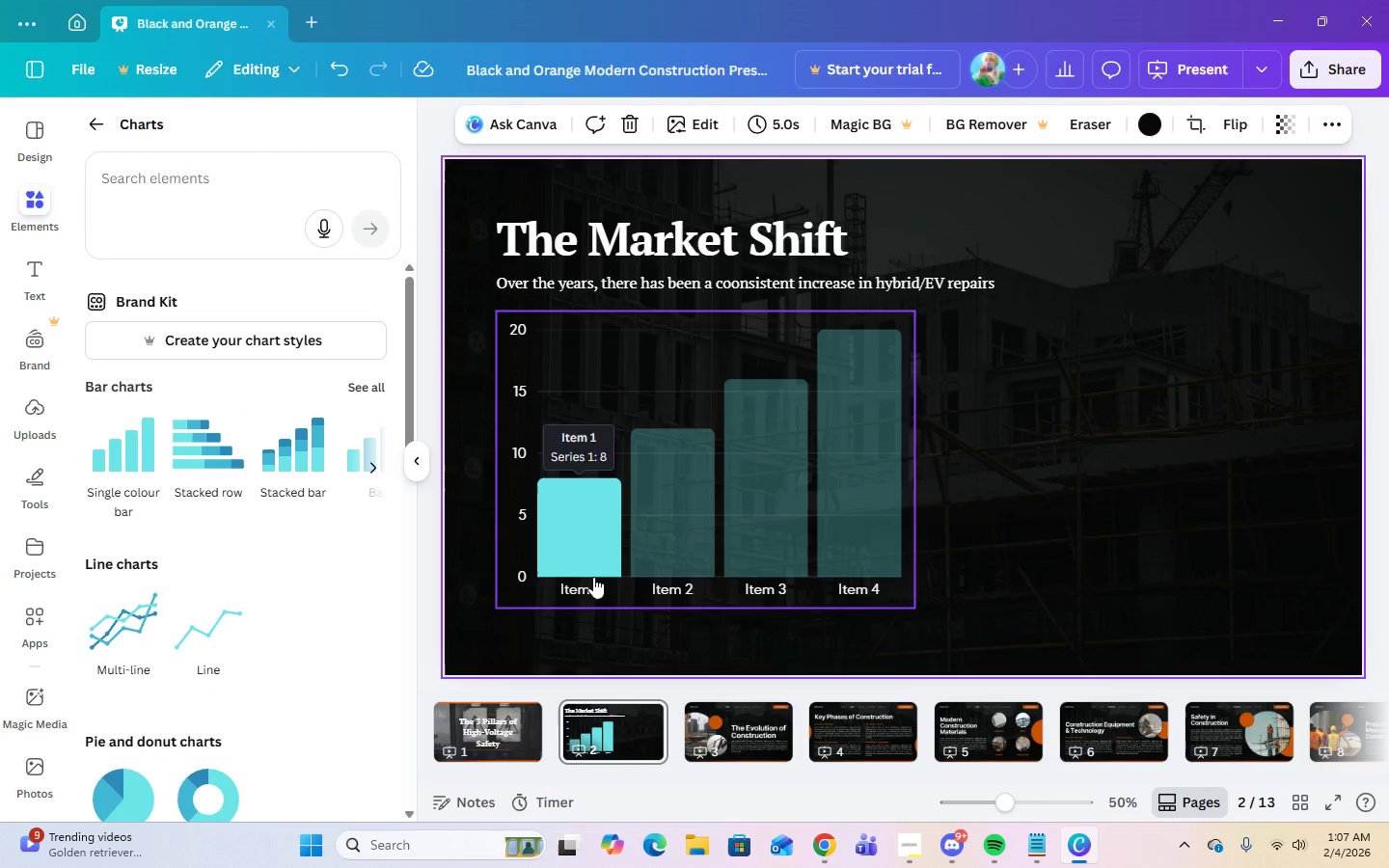 
wait(5.27)
 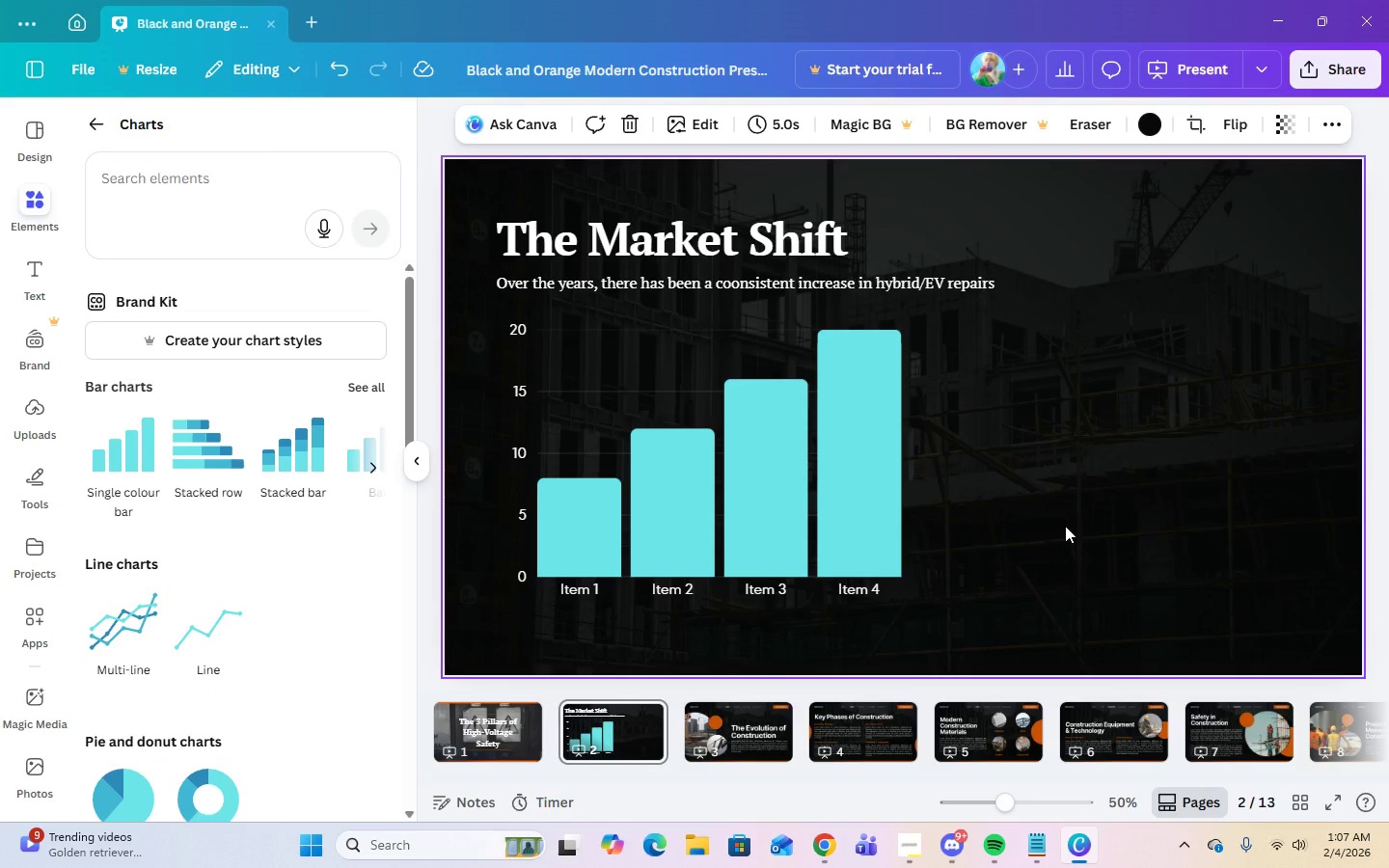 
left_click([618, 324])
 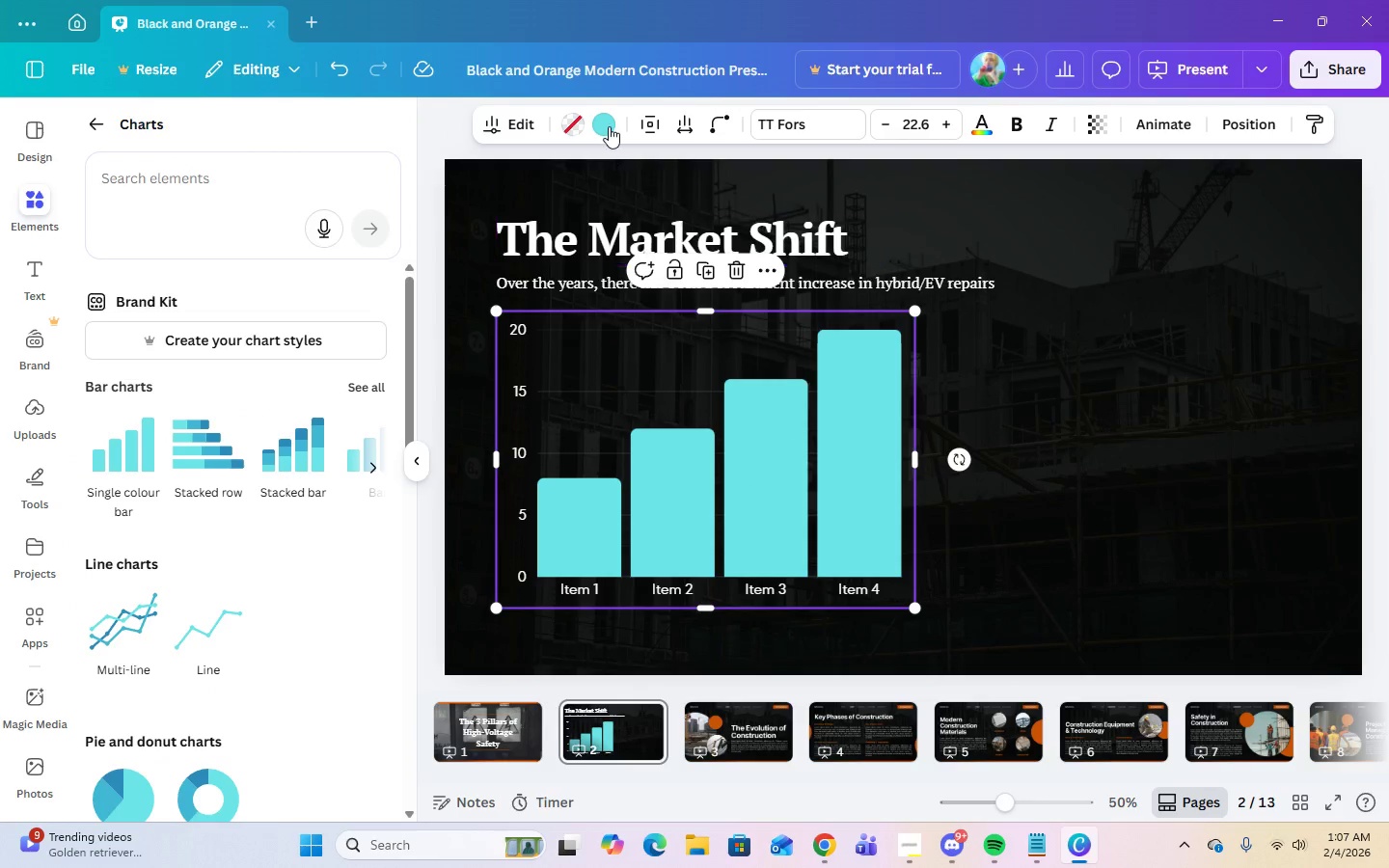 
left_click([605, 119])
 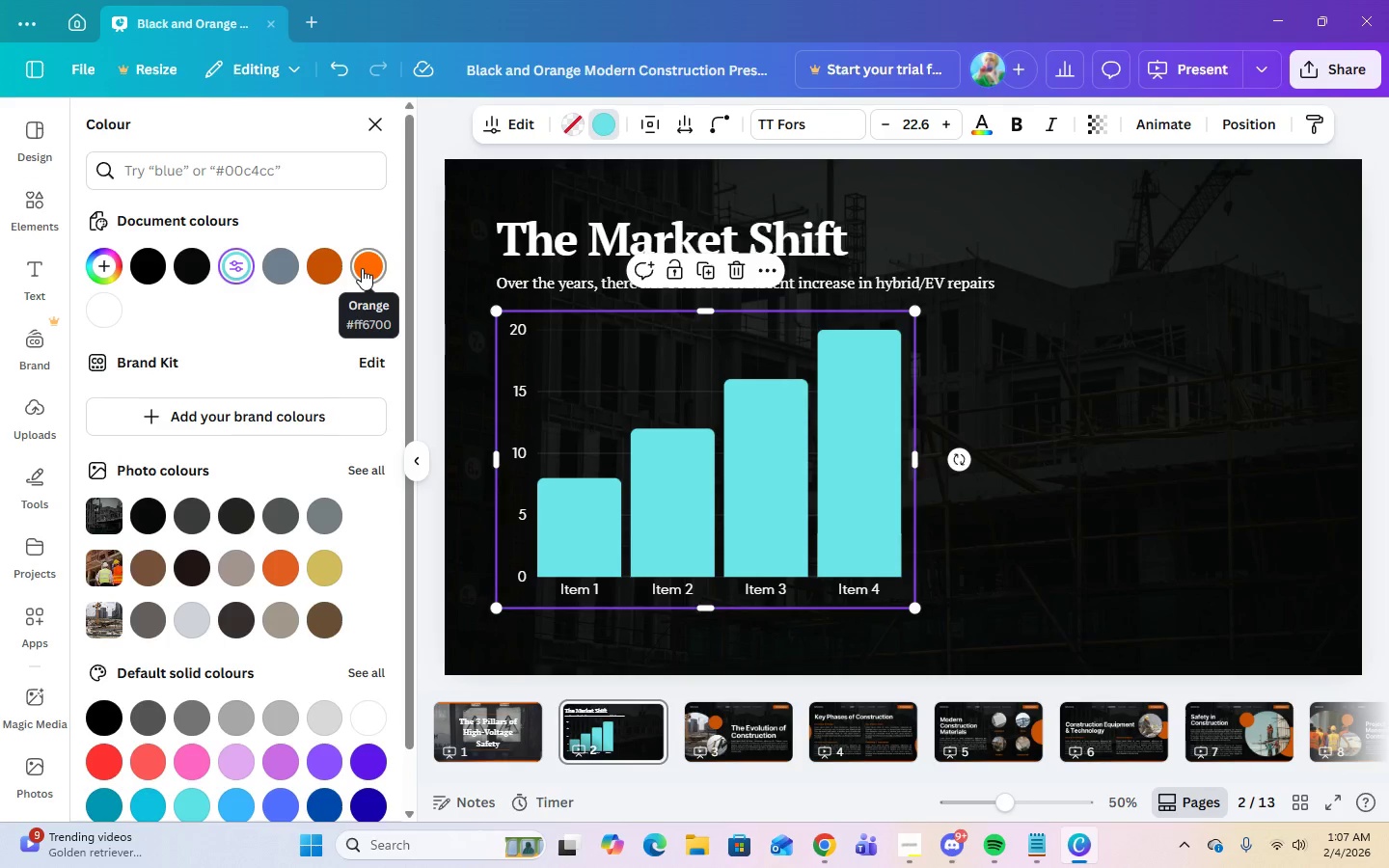 
left_click([364, 268])
 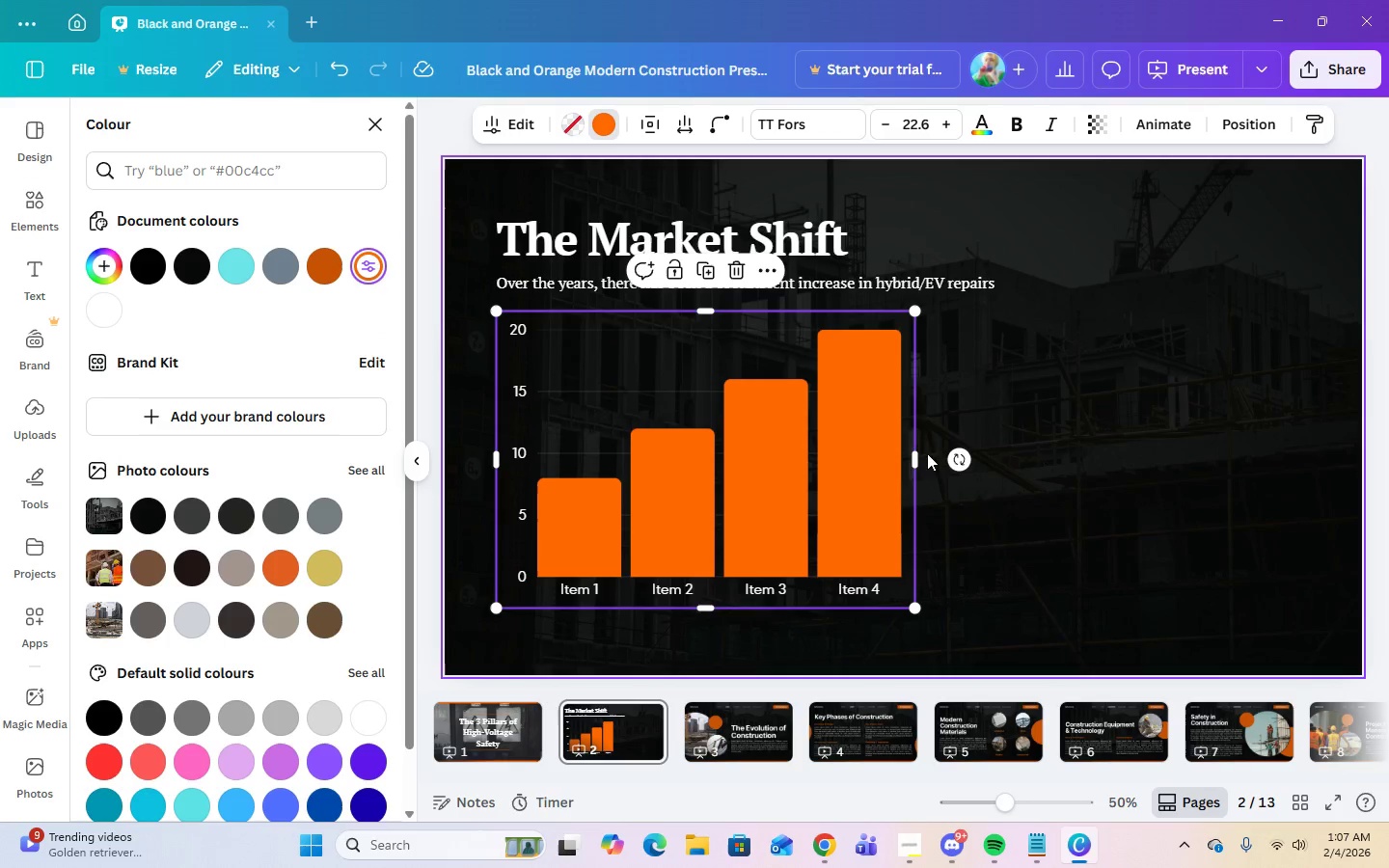 
left_click_drag(start_coordinate=[919, 459], to_coordinate=[1311, 501])
 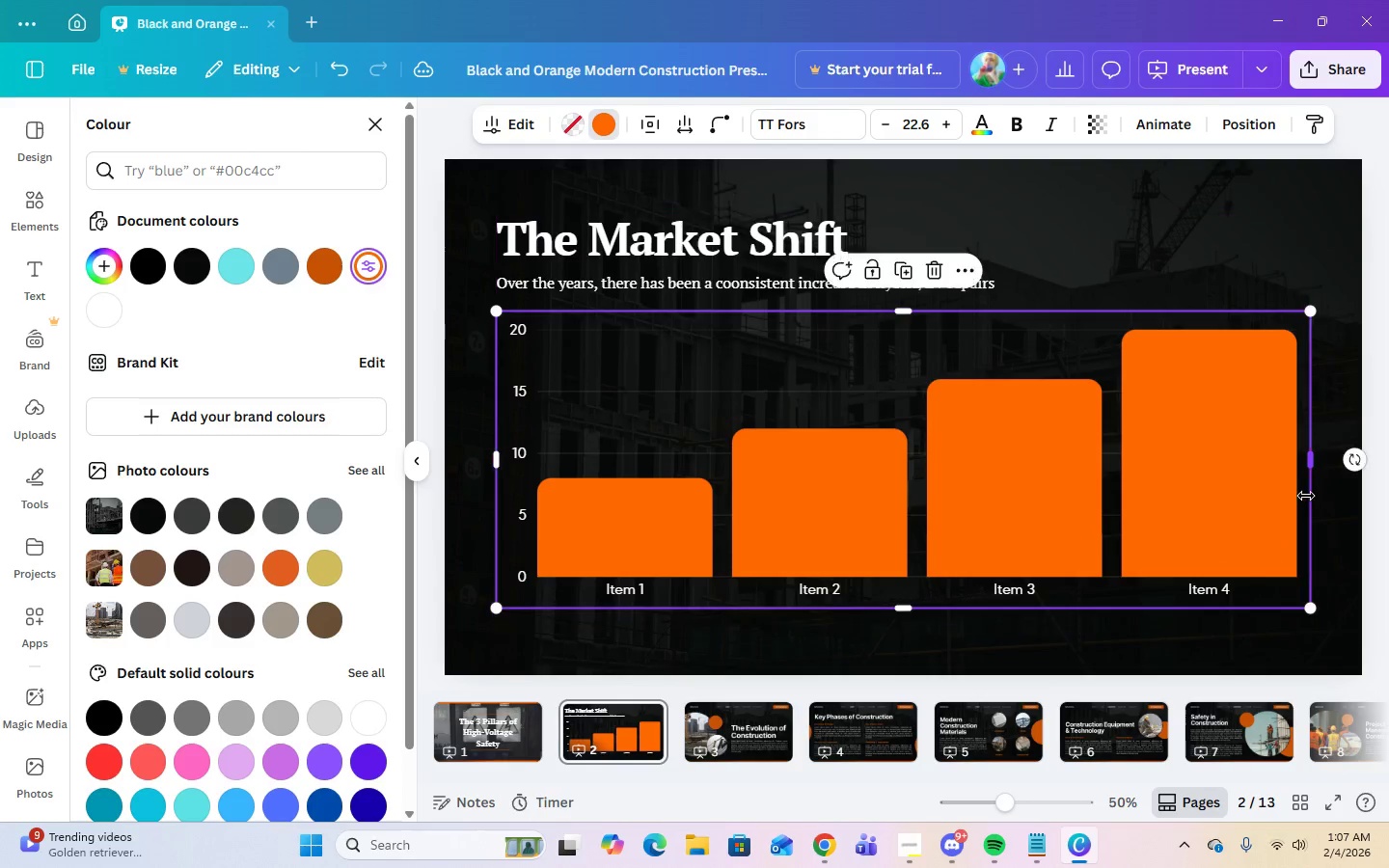 
left_click([1311, 501])
 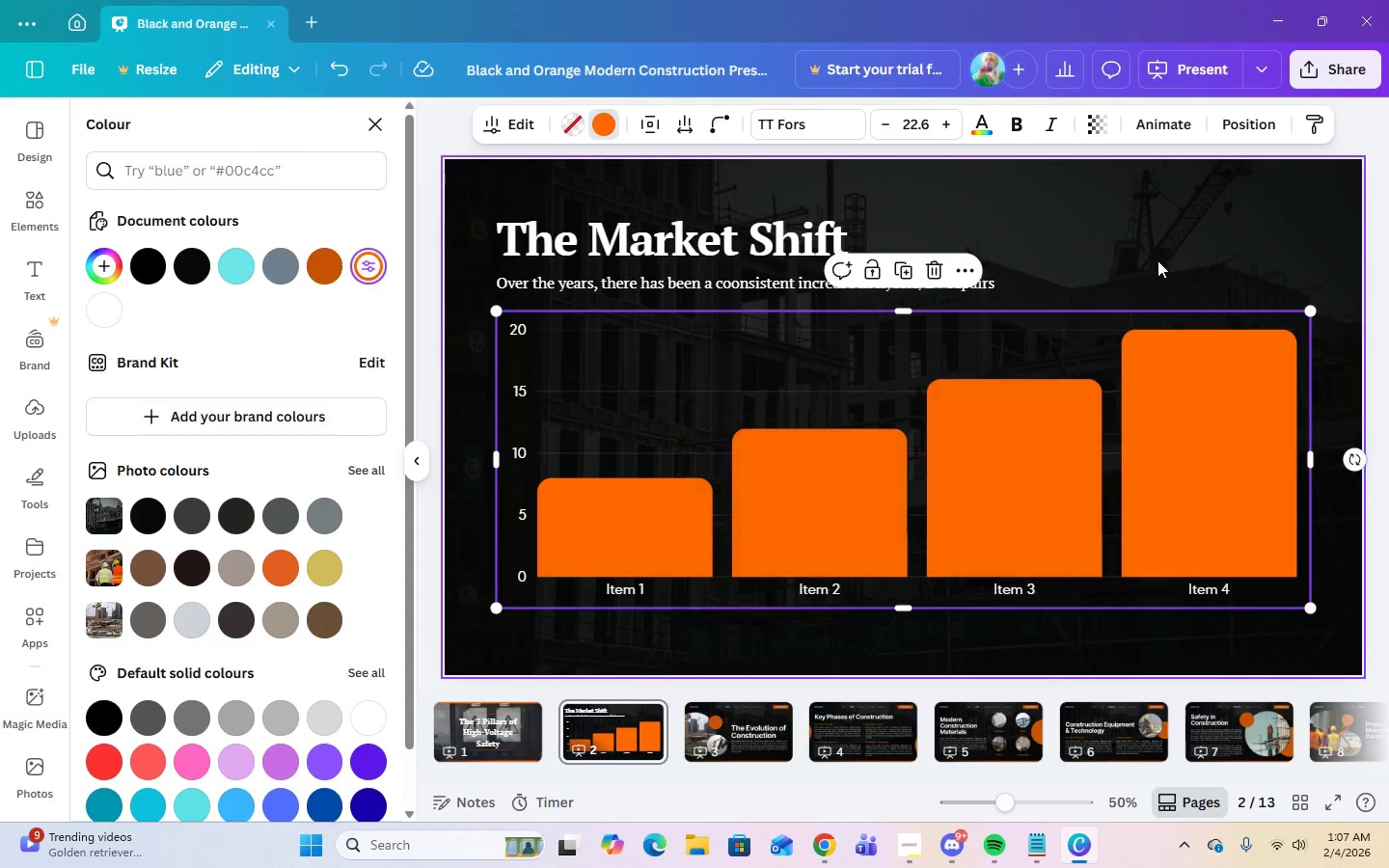 
left_click([1133, 229])
 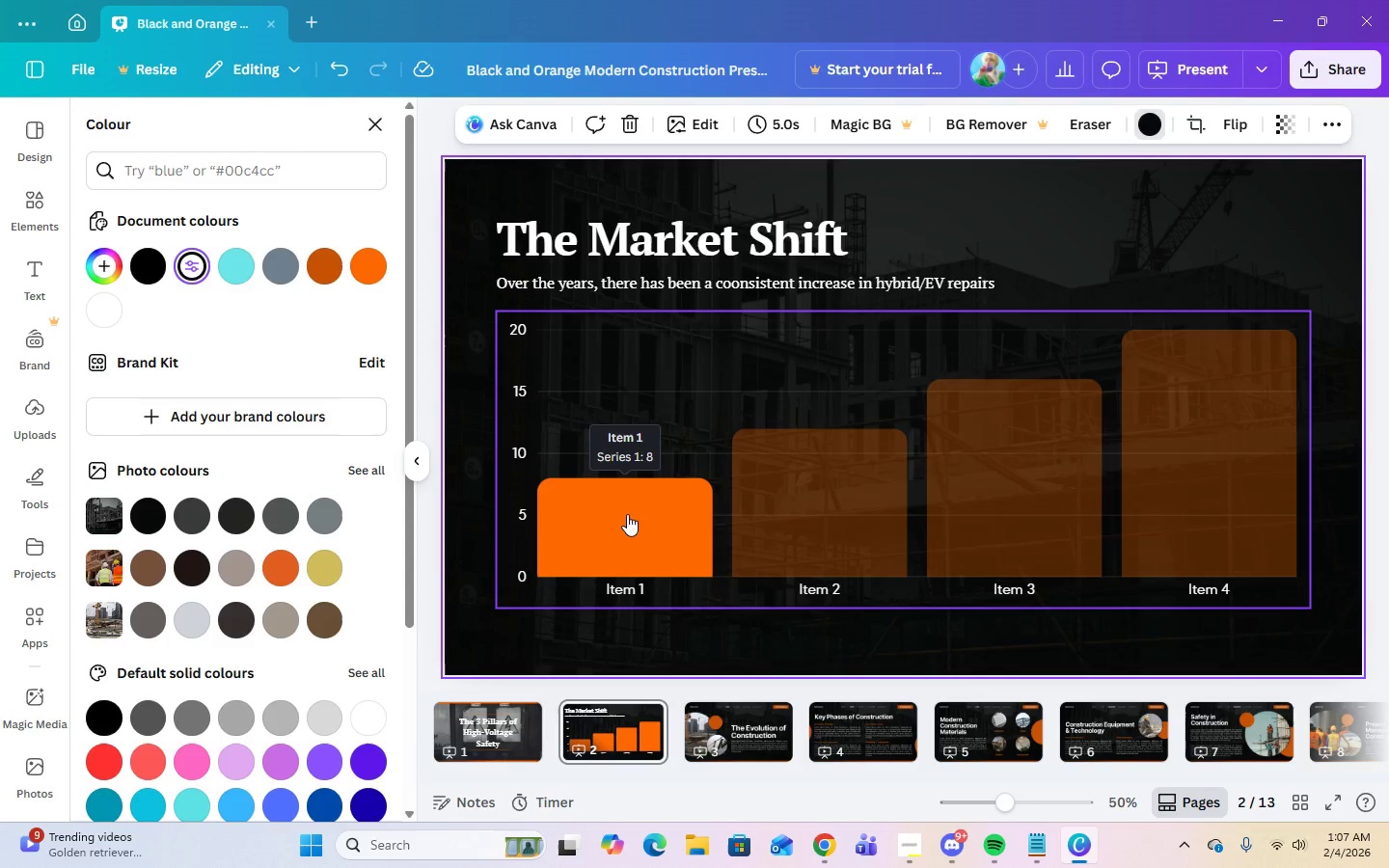 
wait(6.3)
 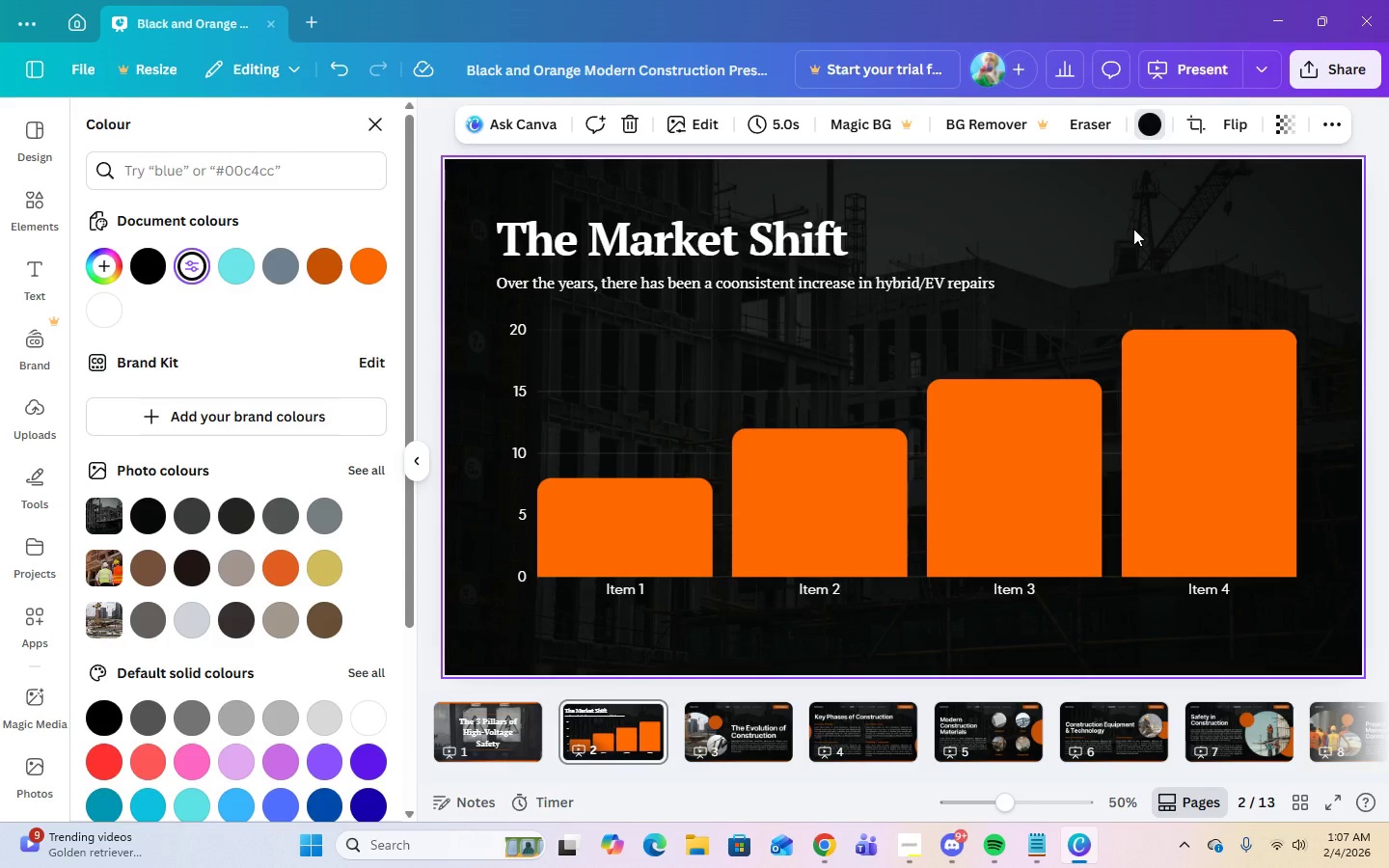 
left_click([628, 355])
 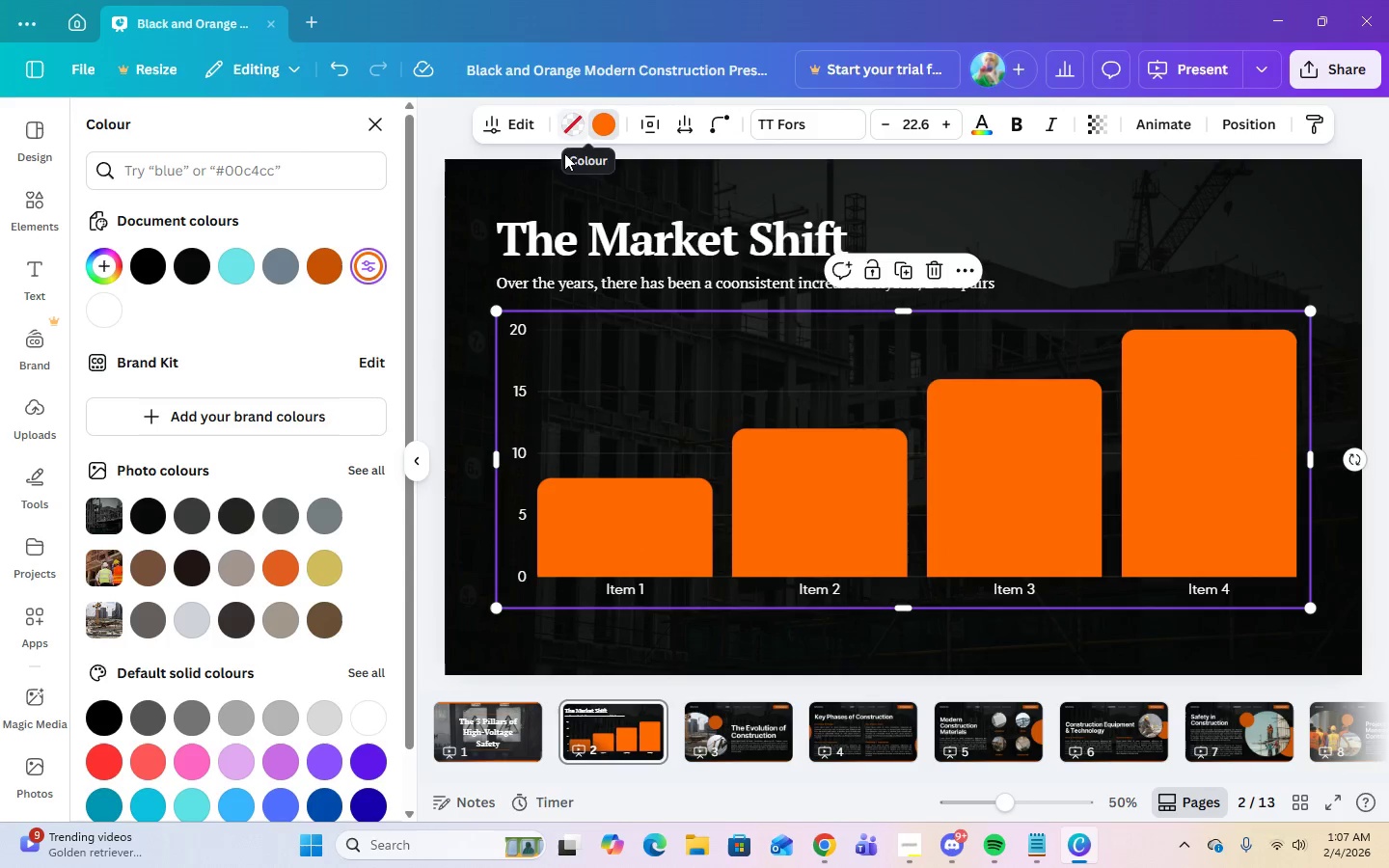 
left_click([514, 124])
 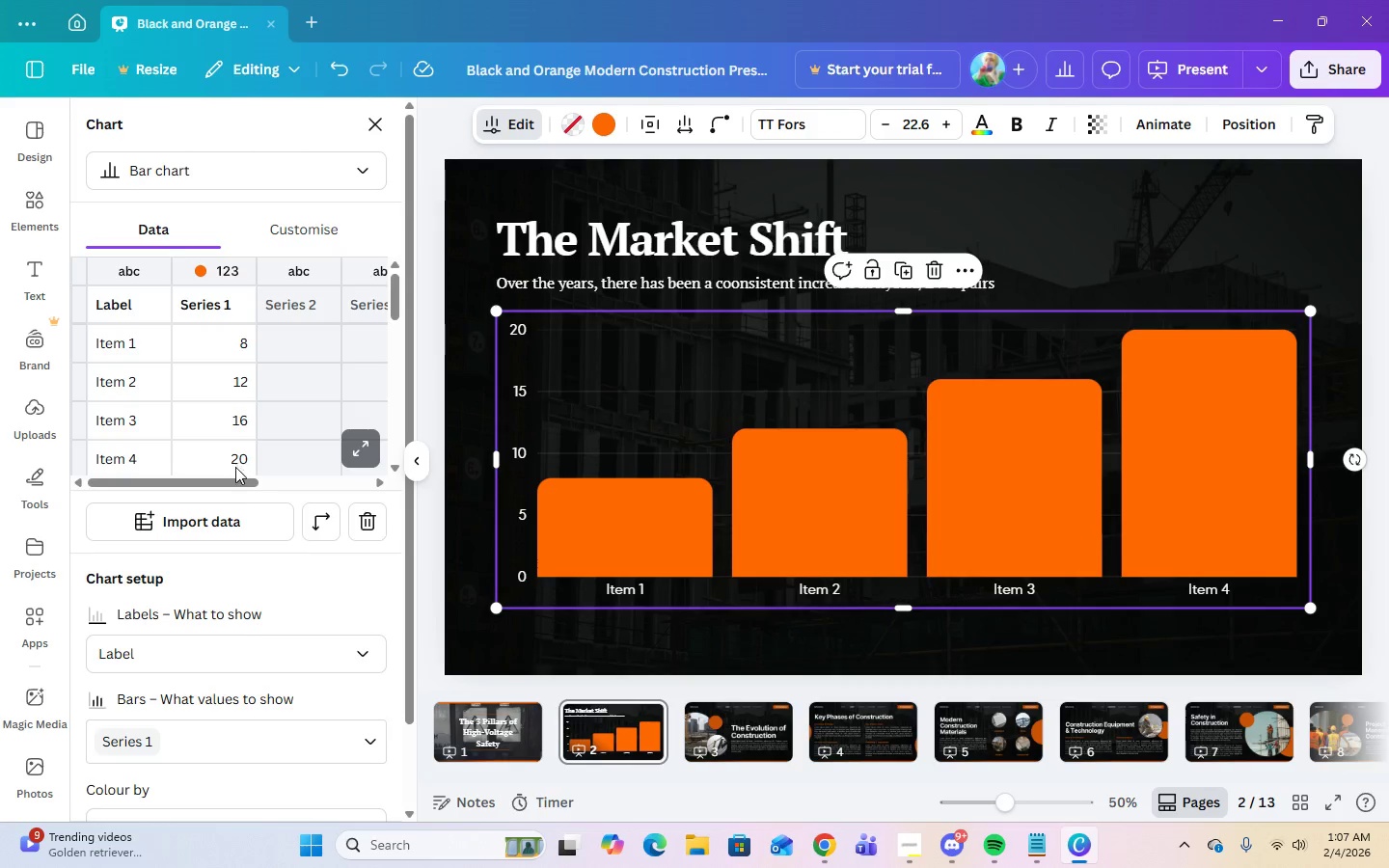 
wait(5.7)
 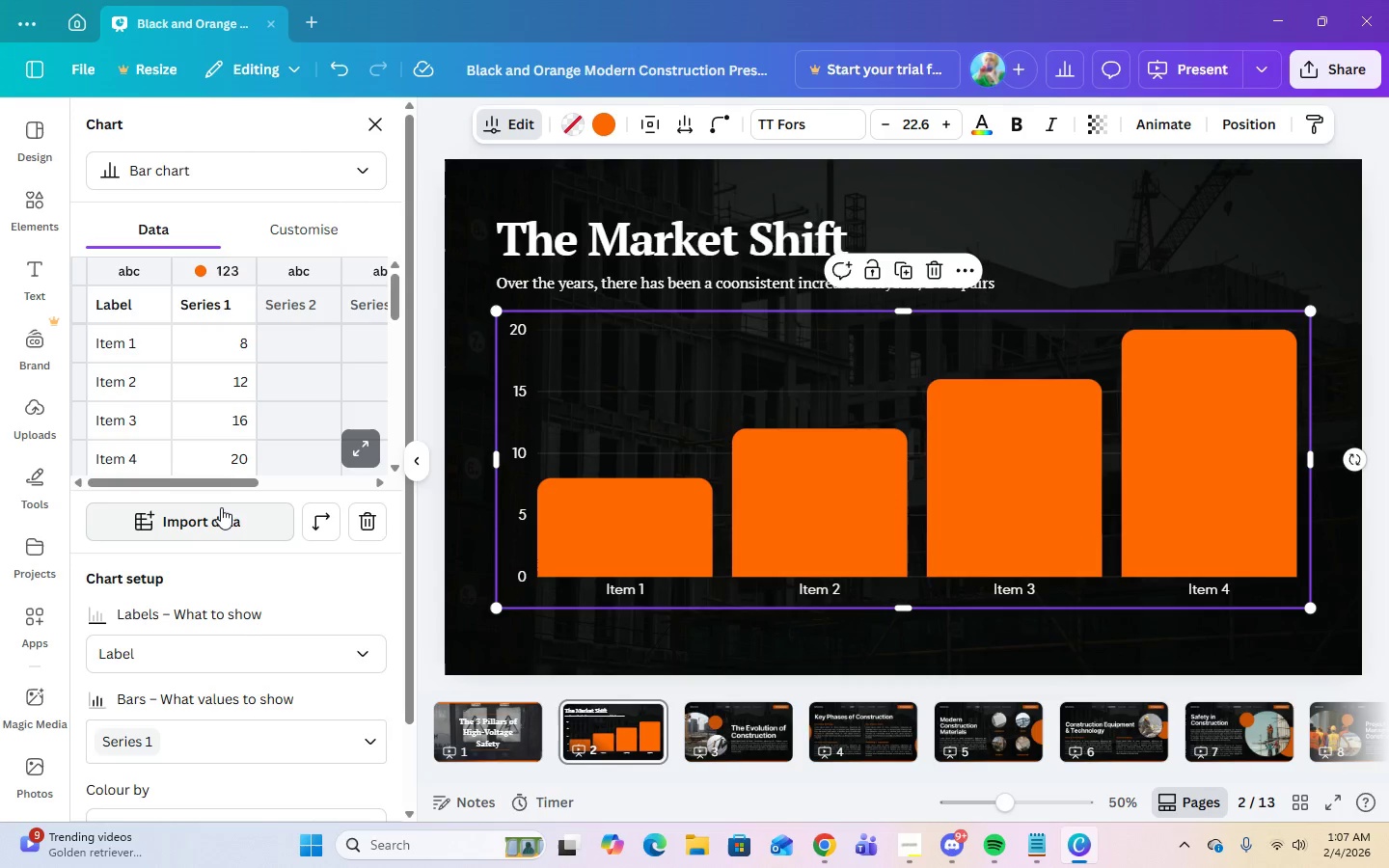 
double_click([147, 344])
 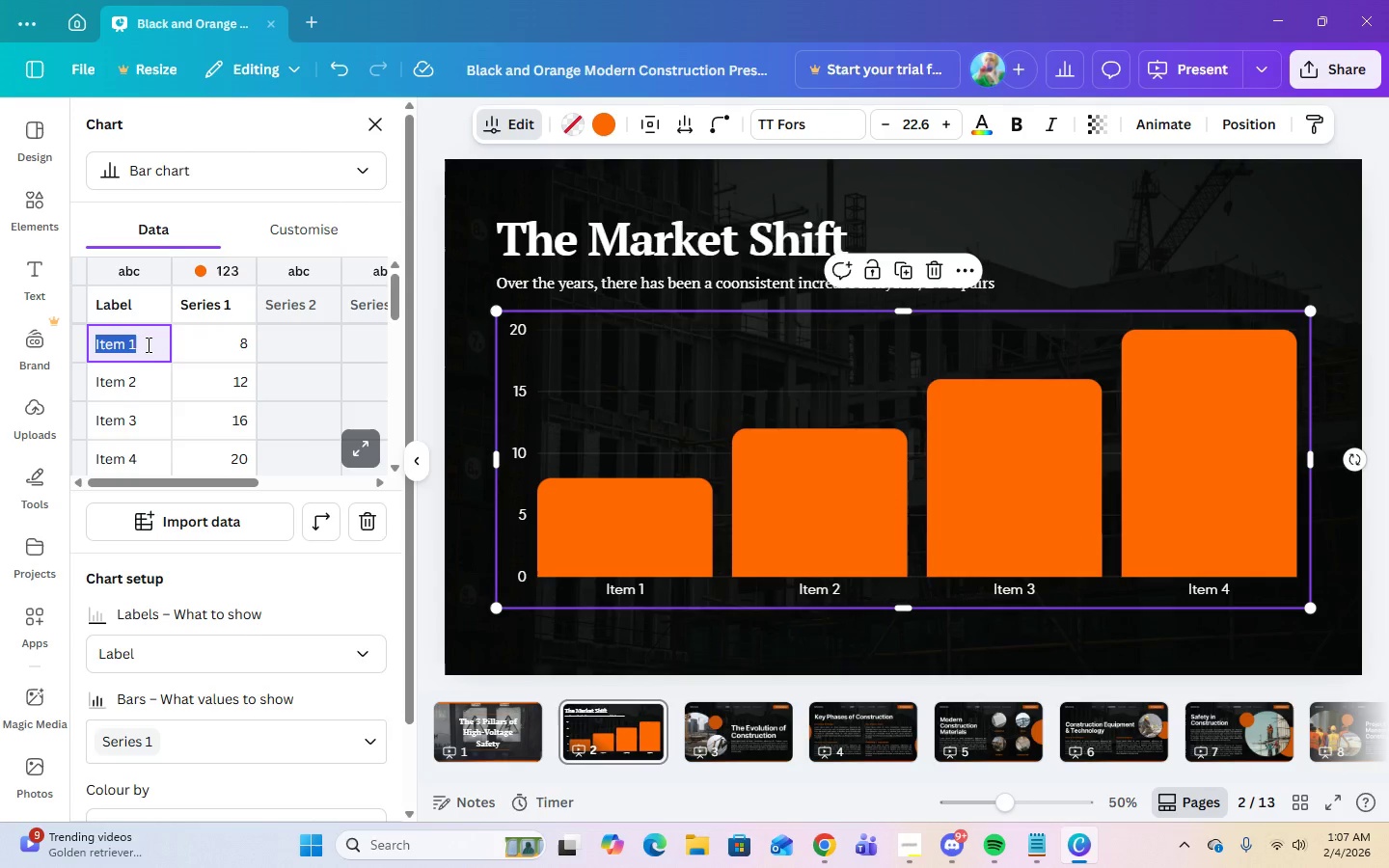 
triple_click([147, 344])
 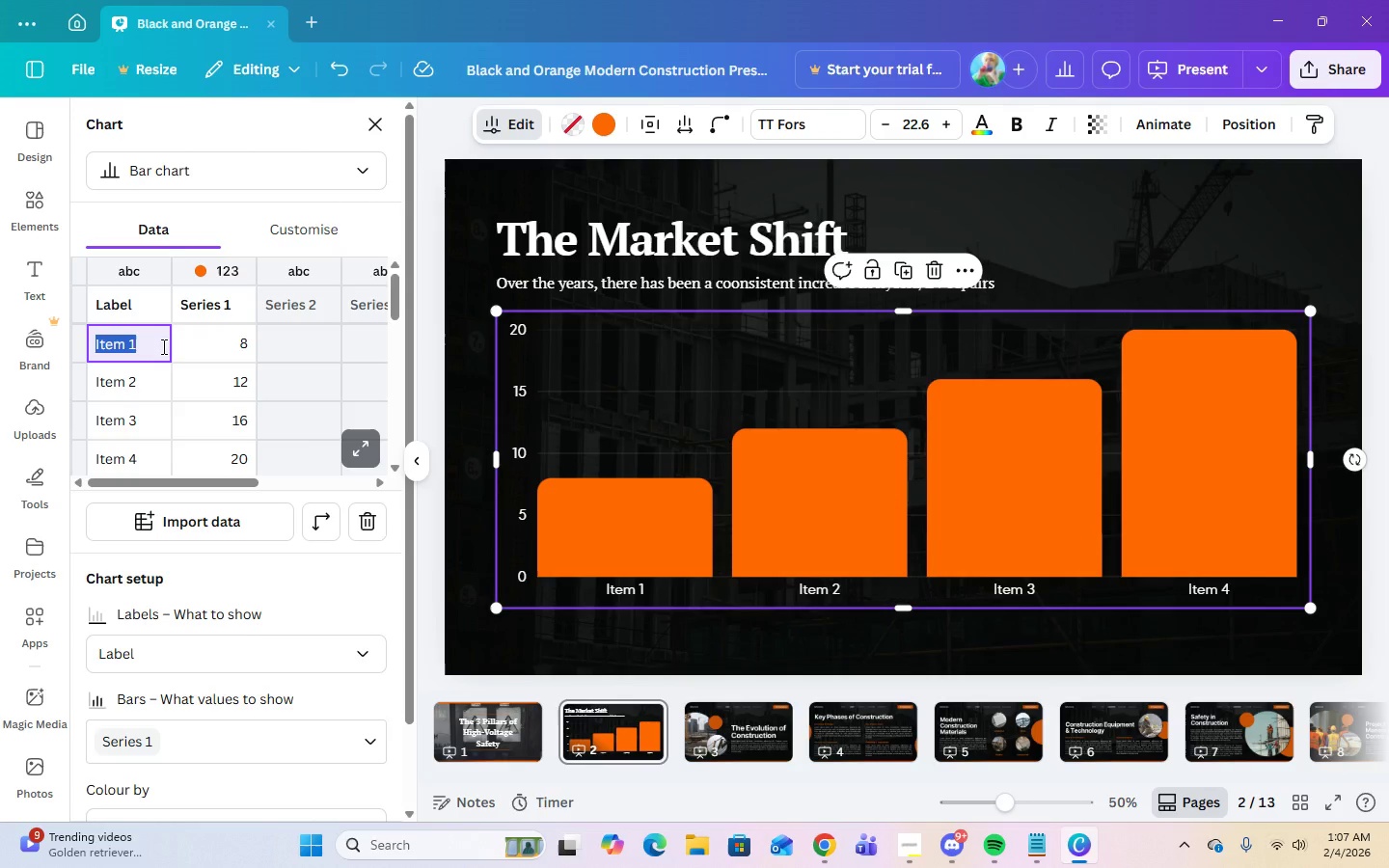 
key(Numpad2)
 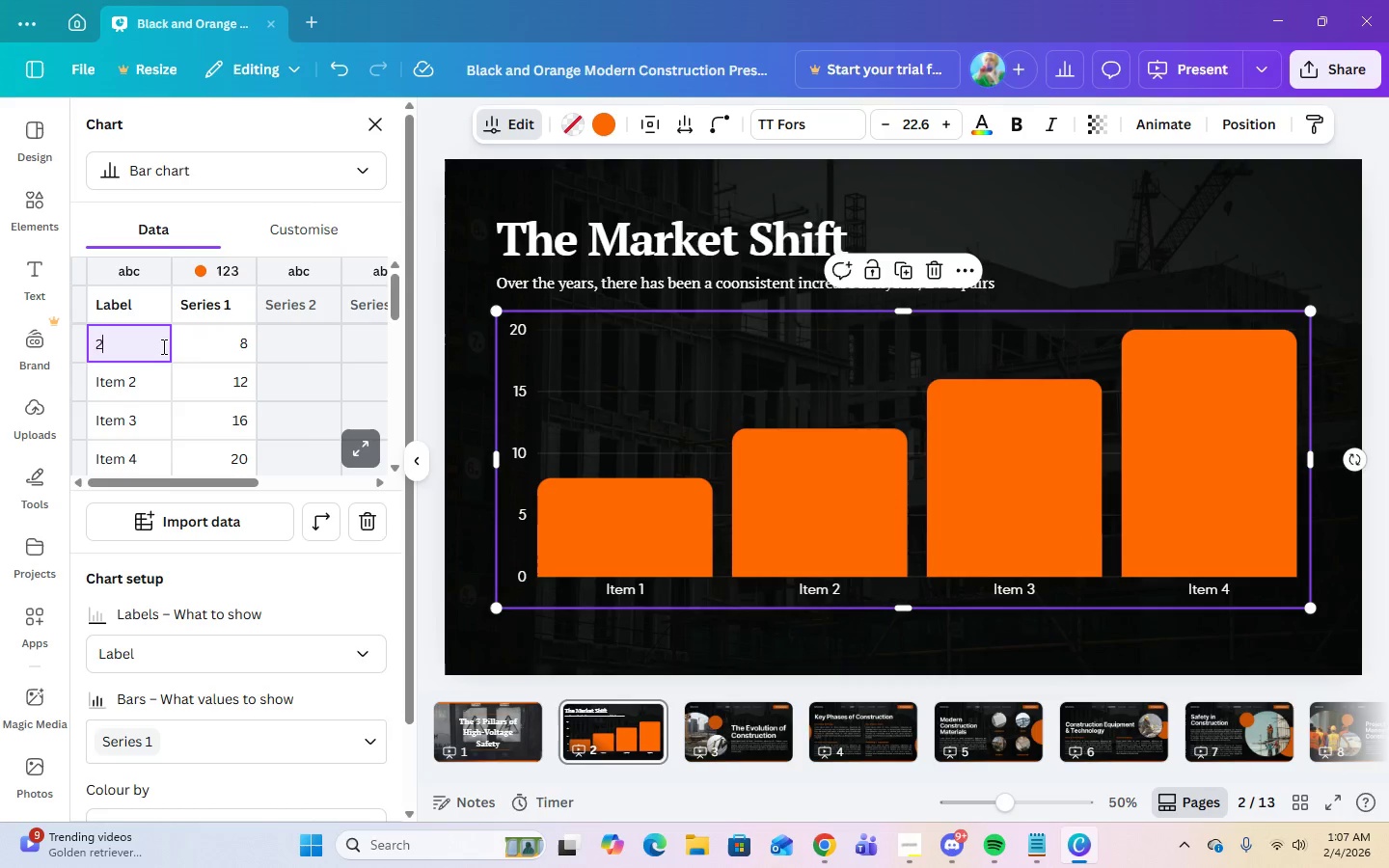 
key(Numpad0)
 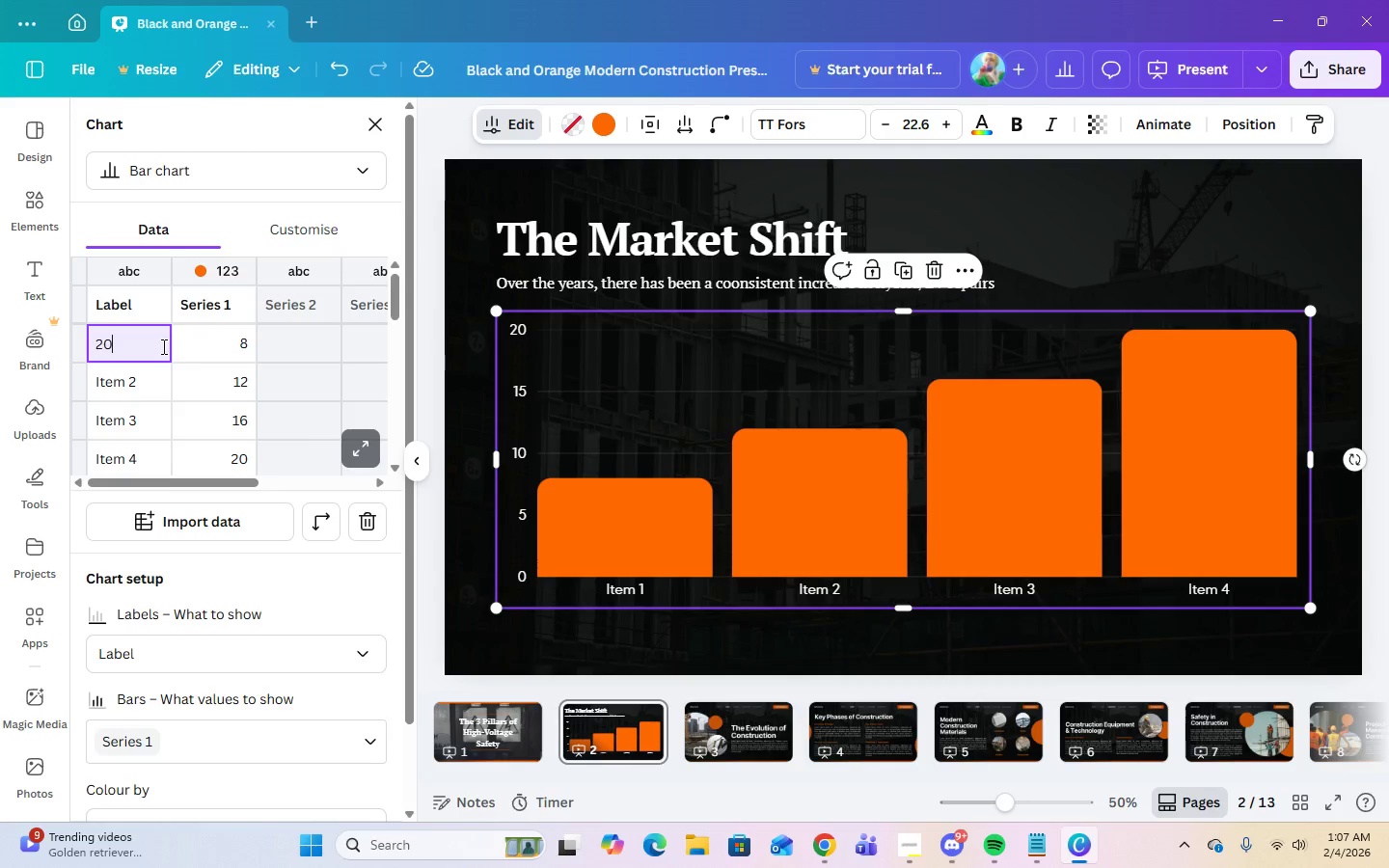 
key(Numpad2)
 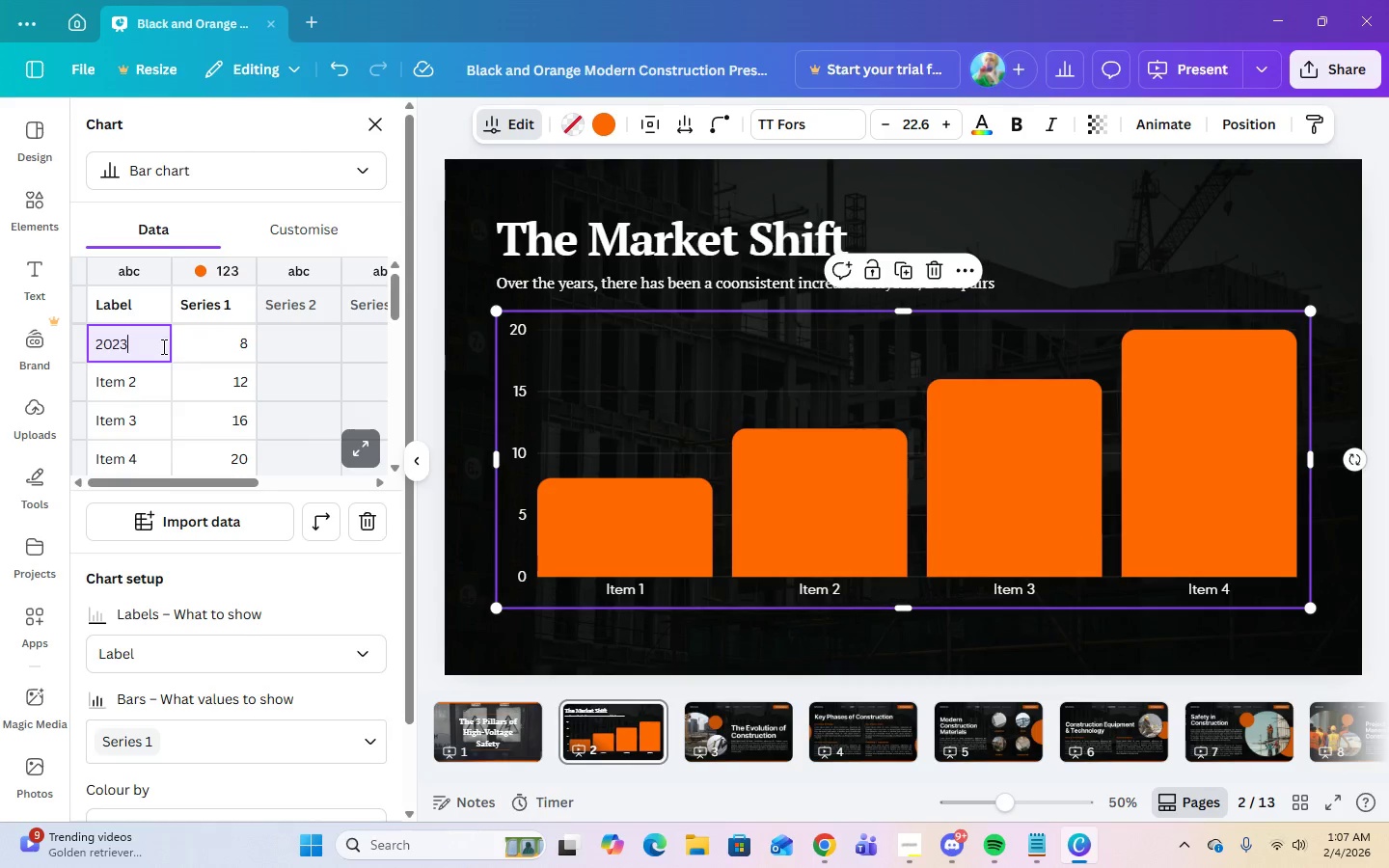 
key(Numpad3)
 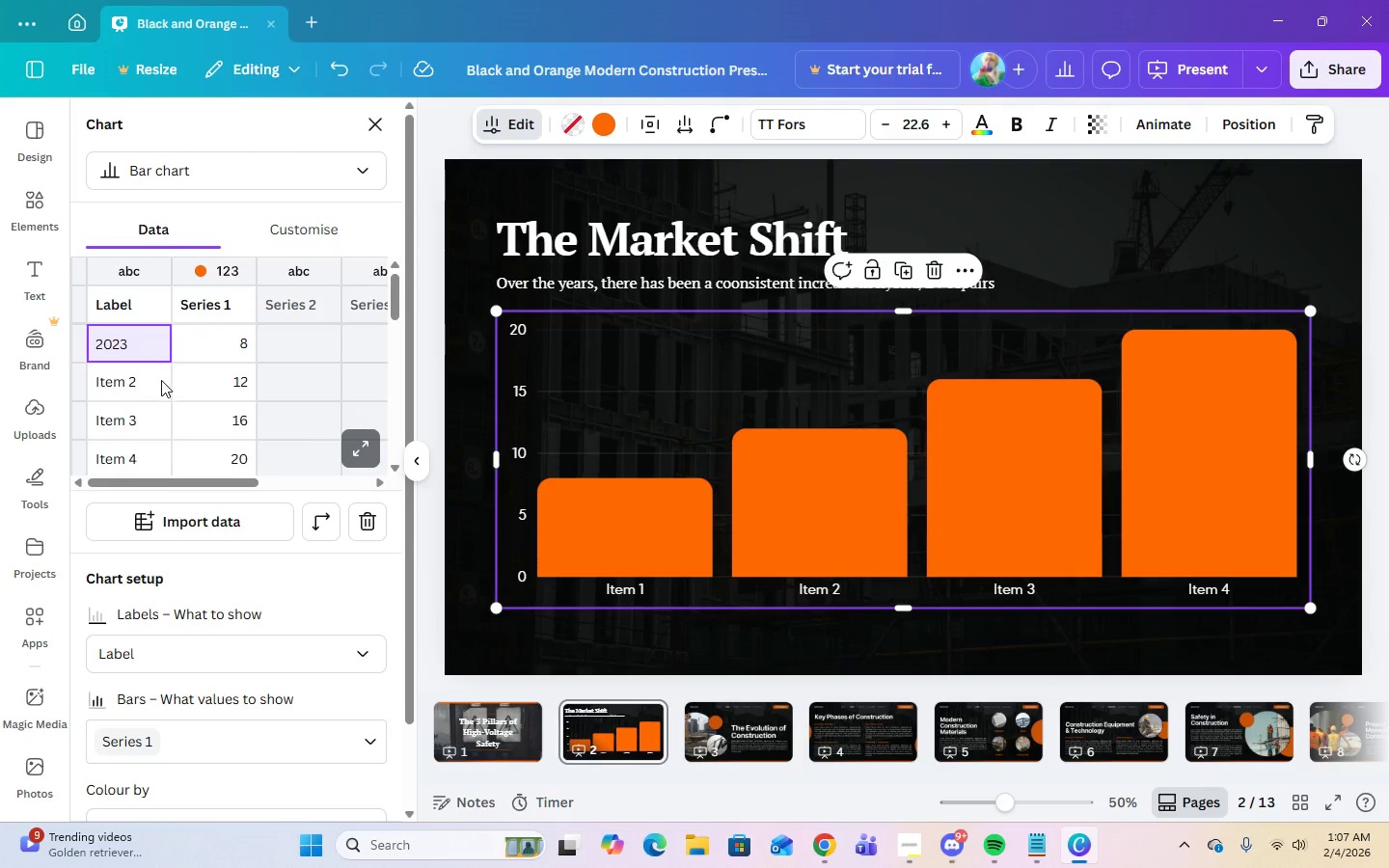 
left_click([136, 383])
 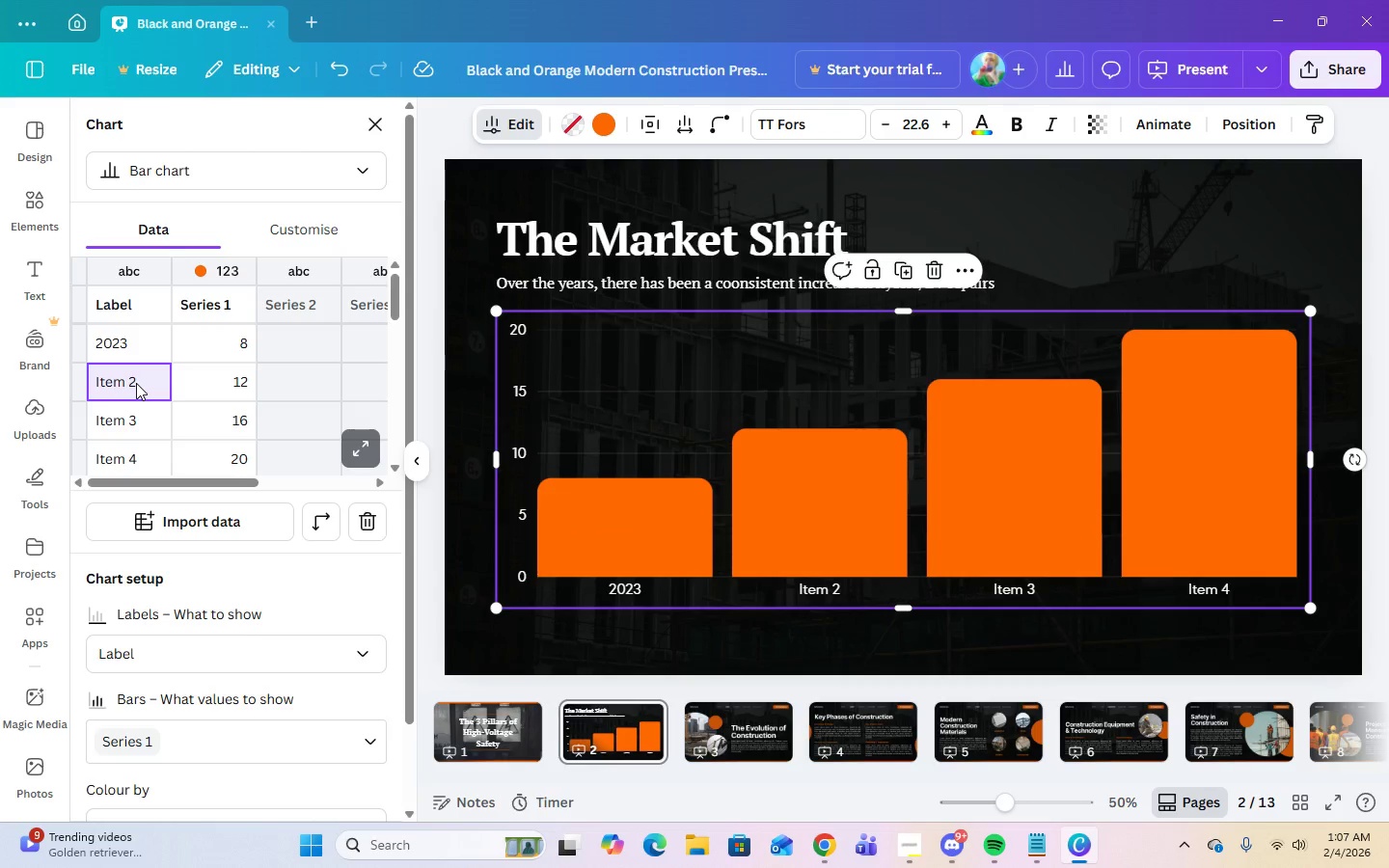 
key(Numpad2)
 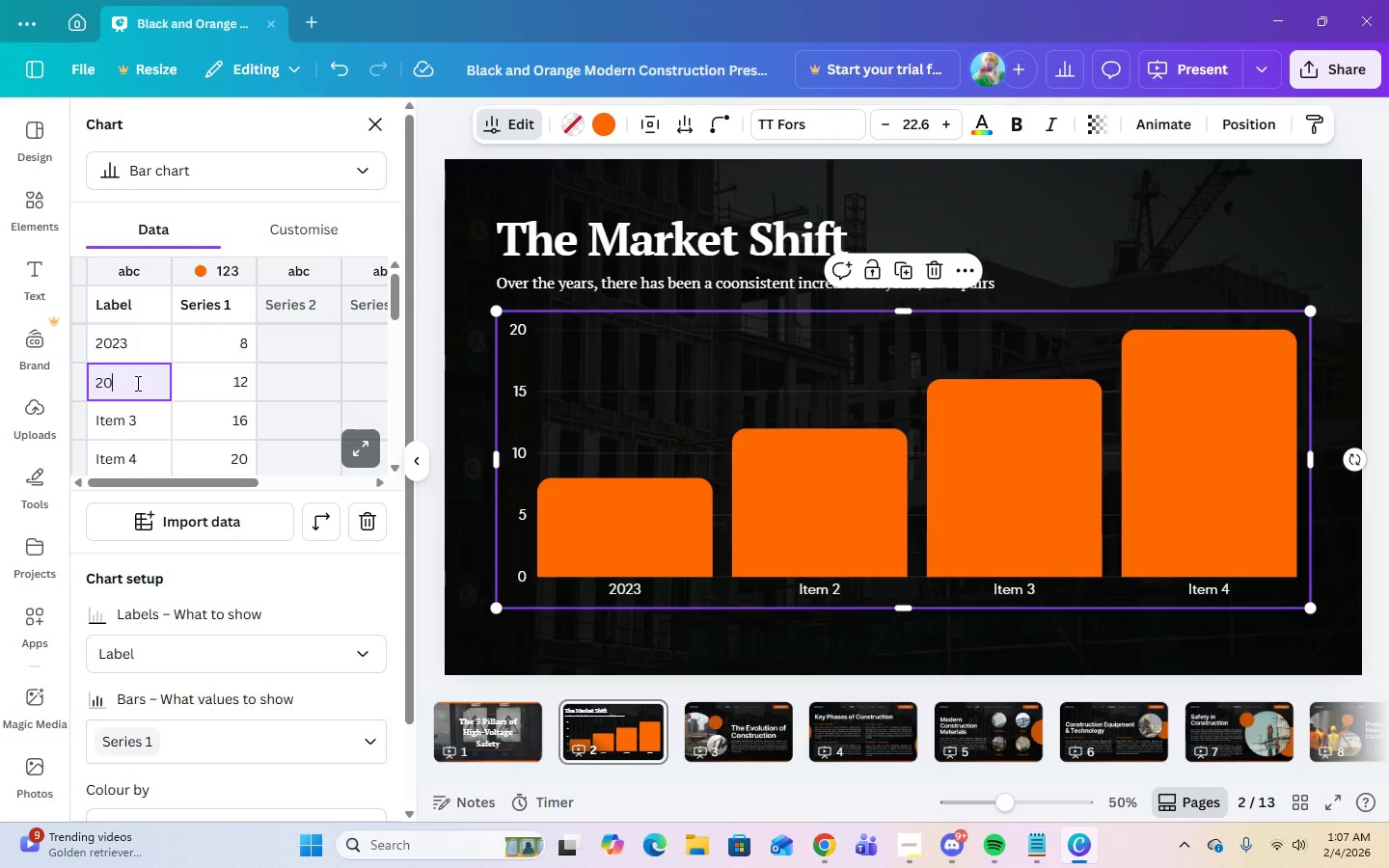 
key(Numpad0)
 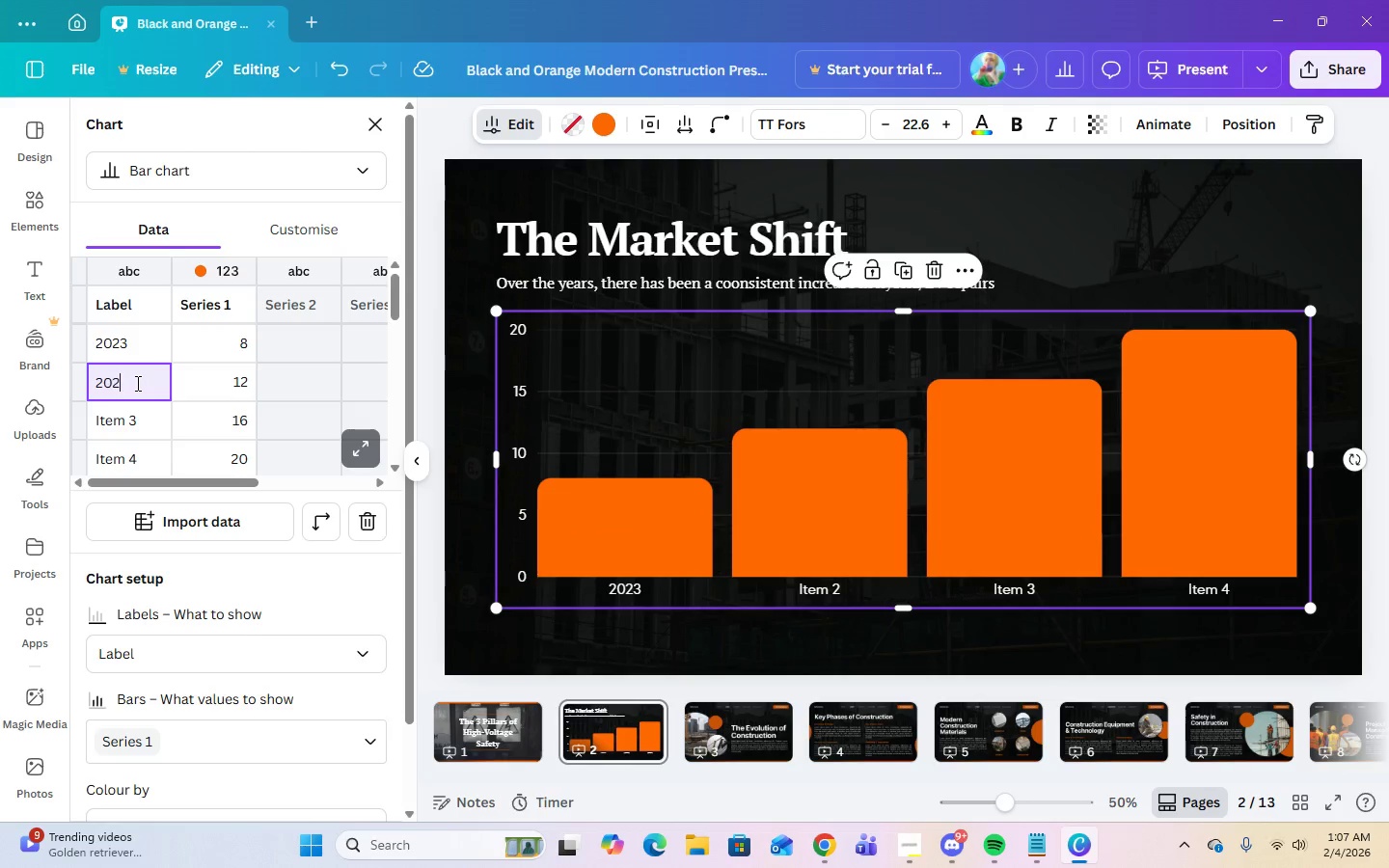 
key(Numpad2)
 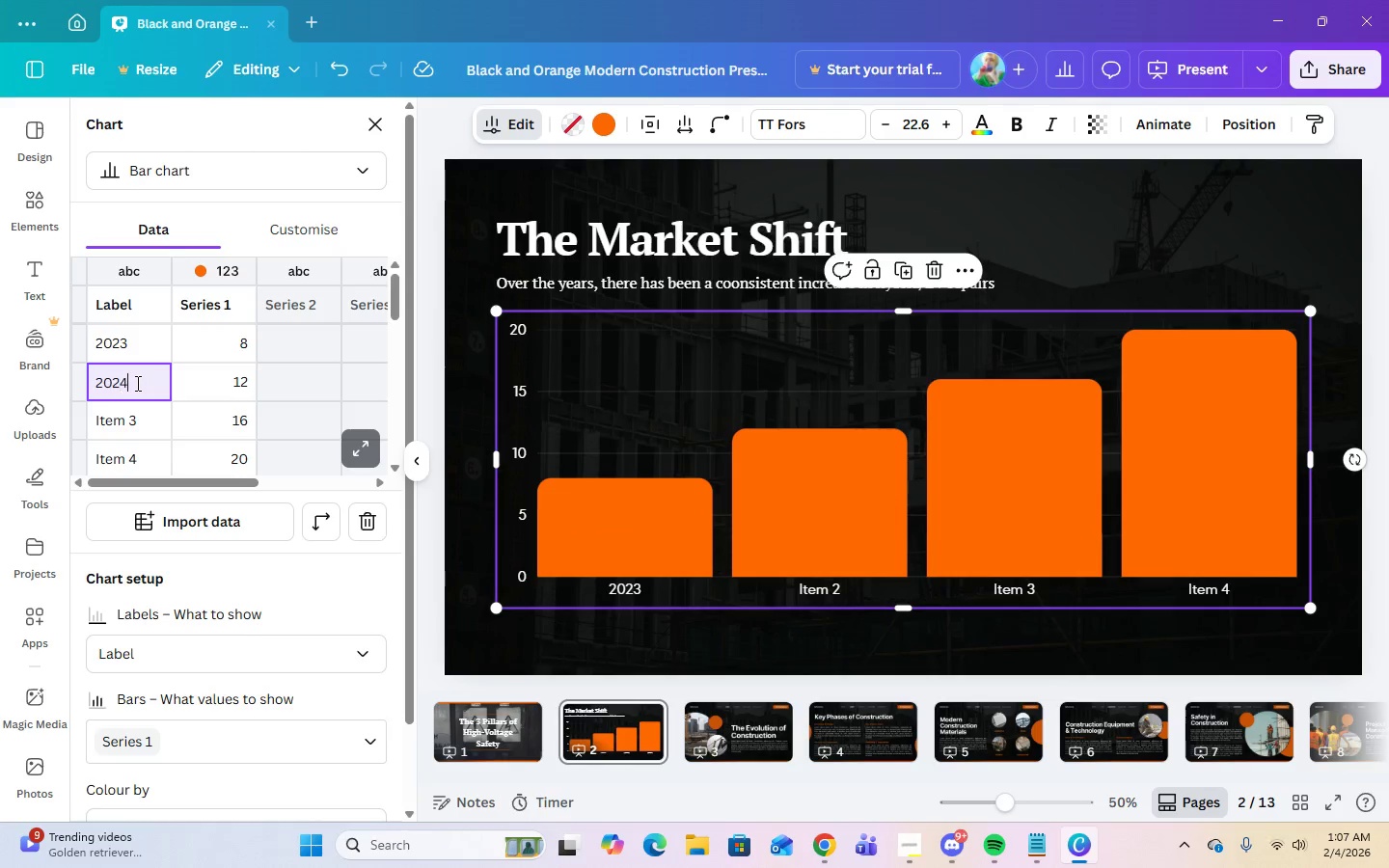 
key(Numpad4)
 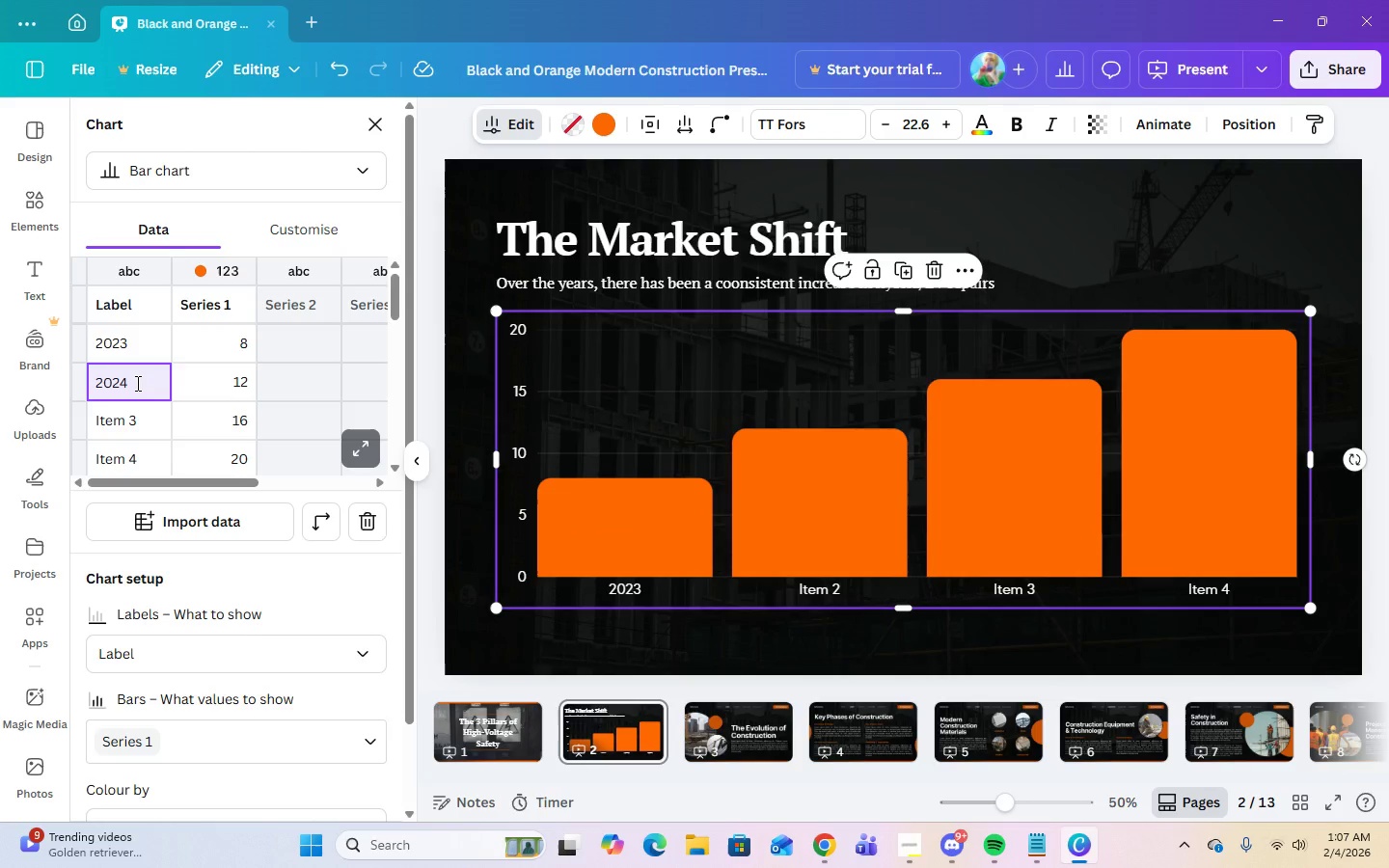 
key(Enter)
 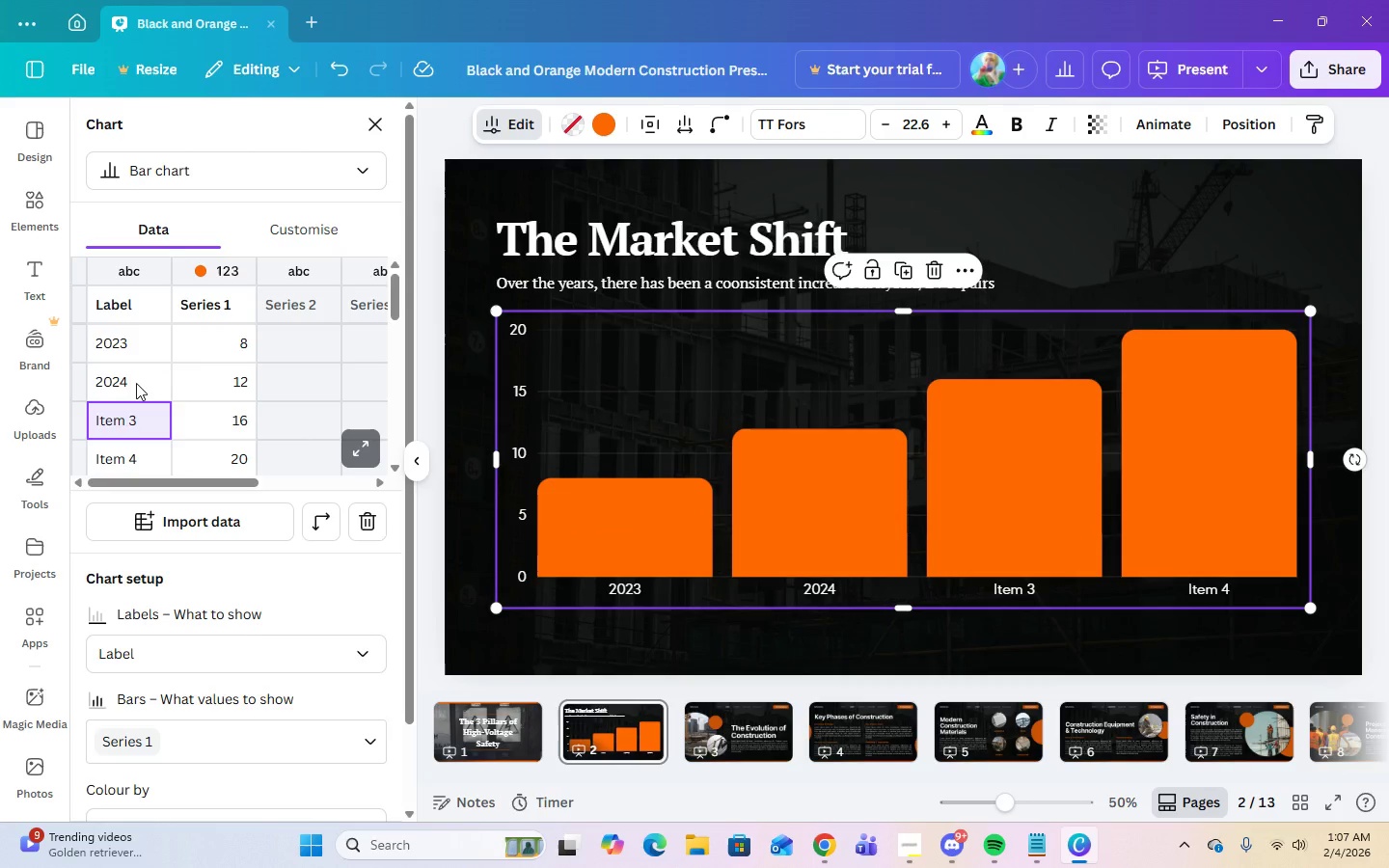 
key(Numpad2)
 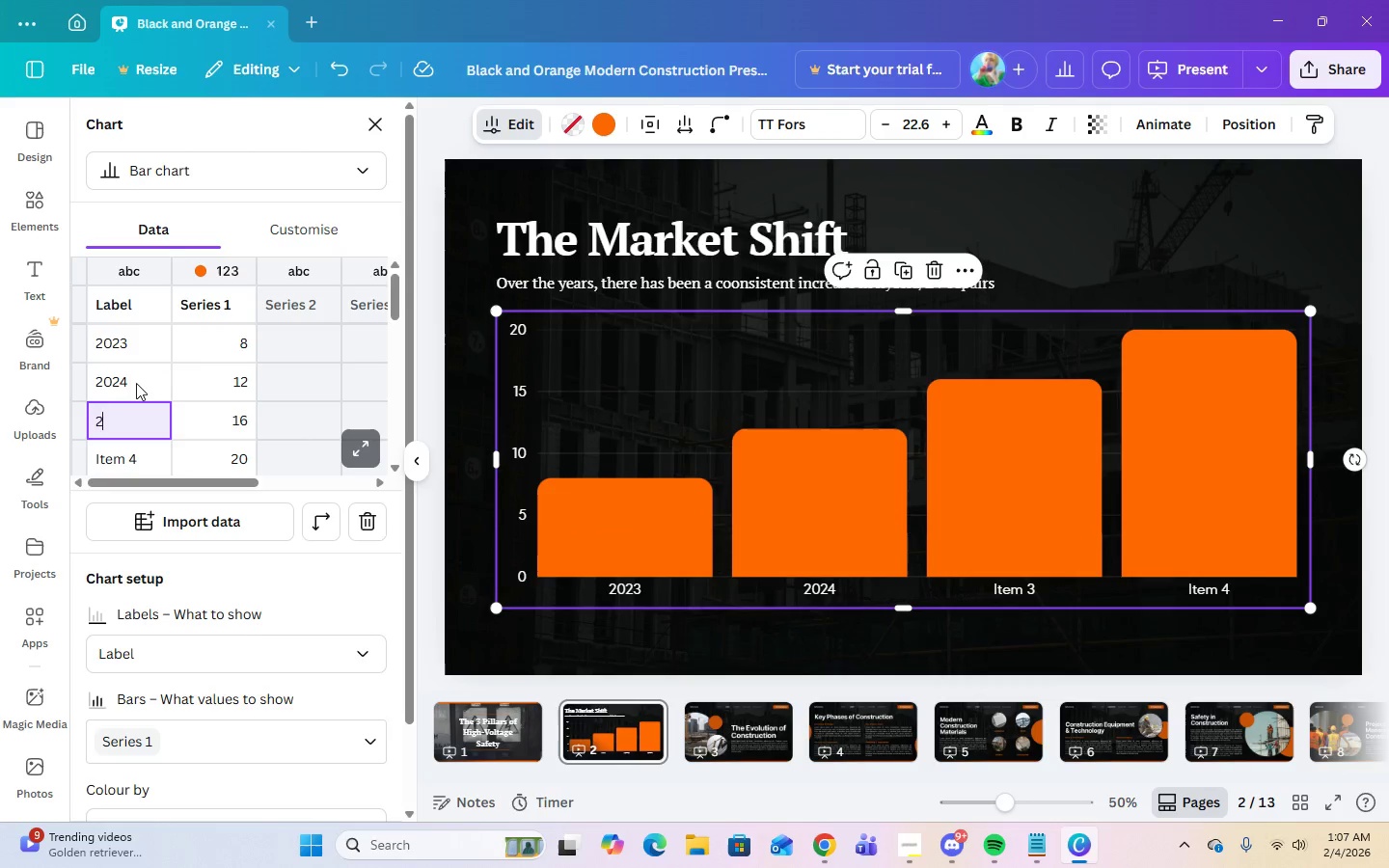 
key(Numpad0)
 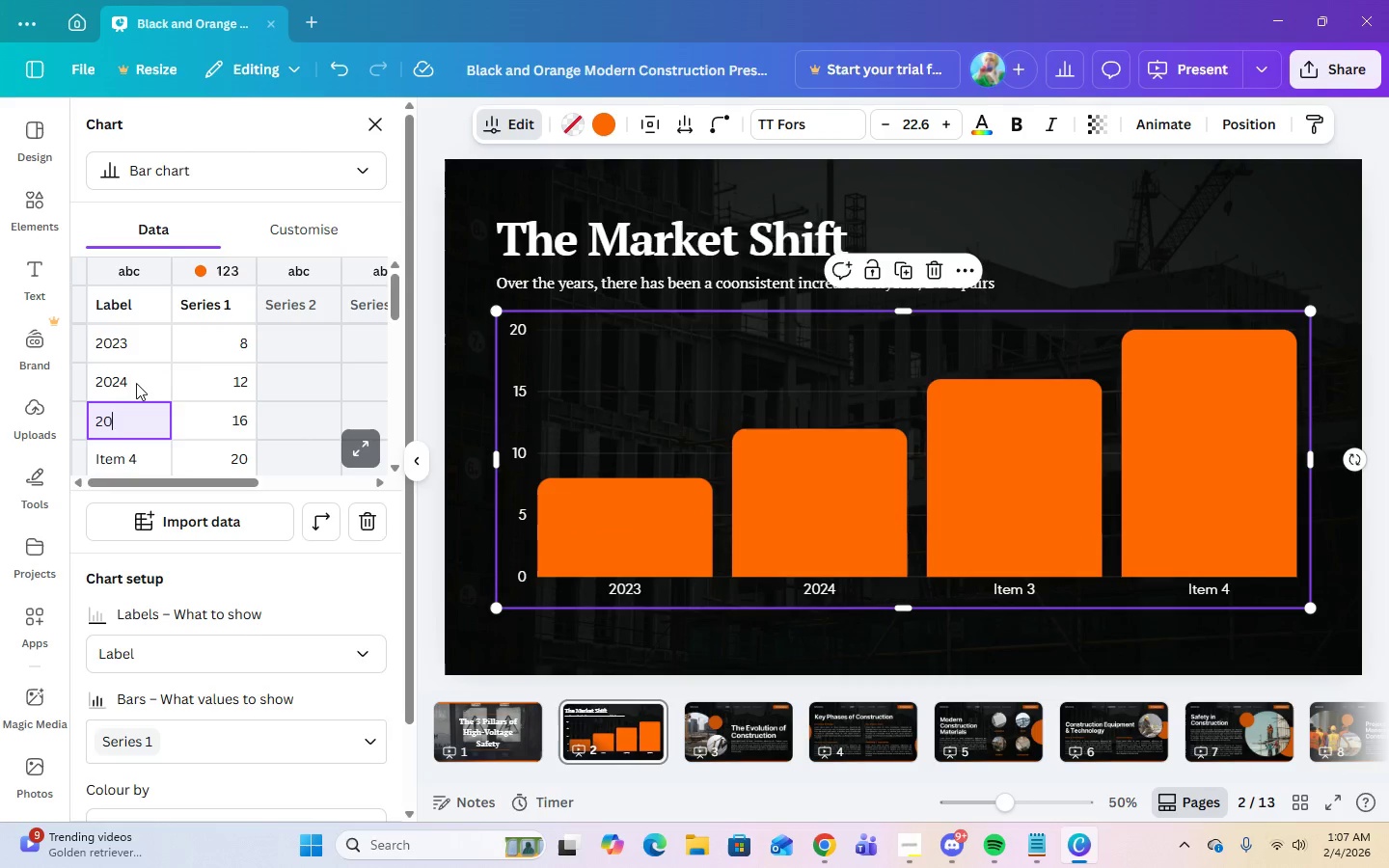 
key(Numpad2)
 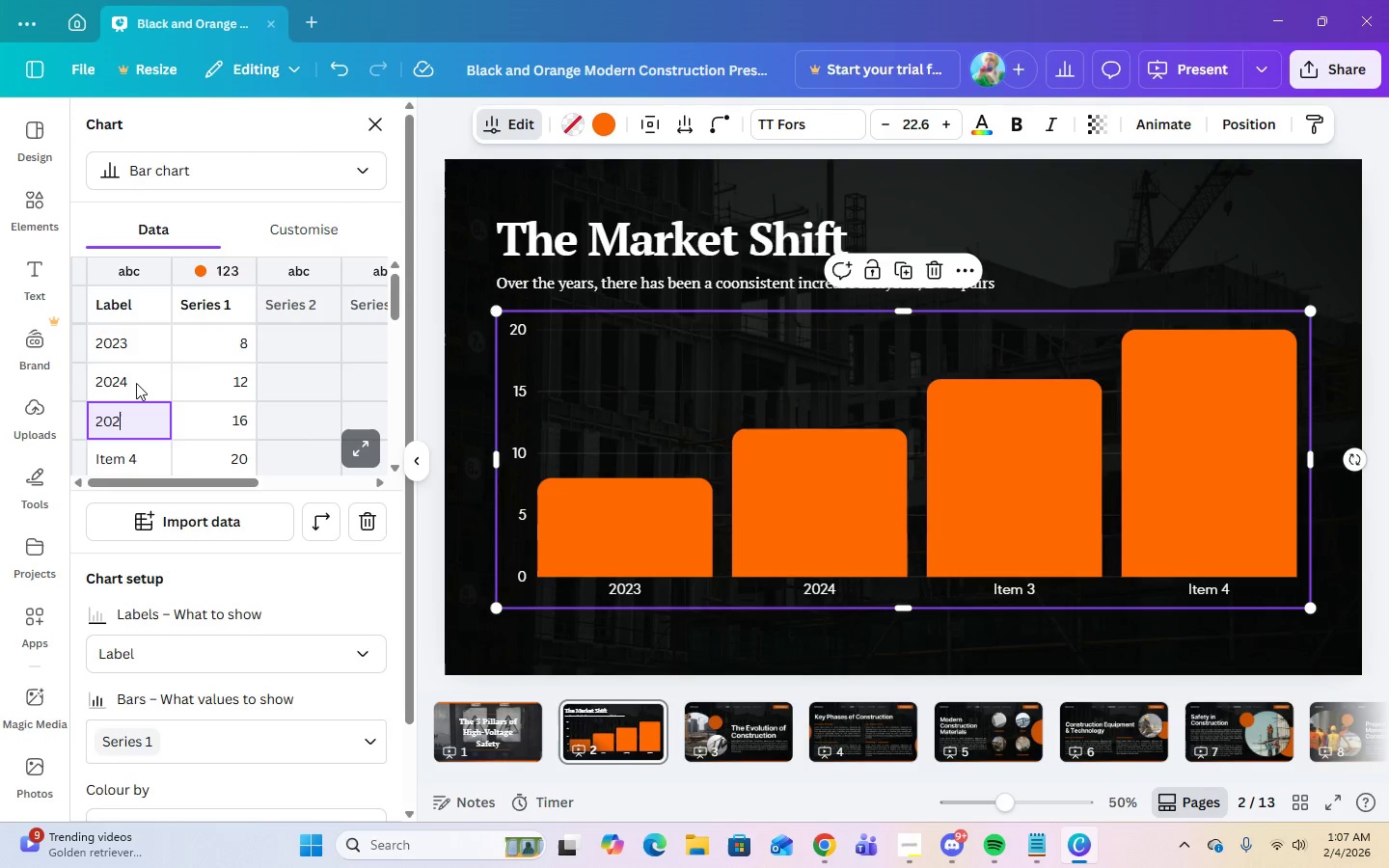 
key(Numpad5)
 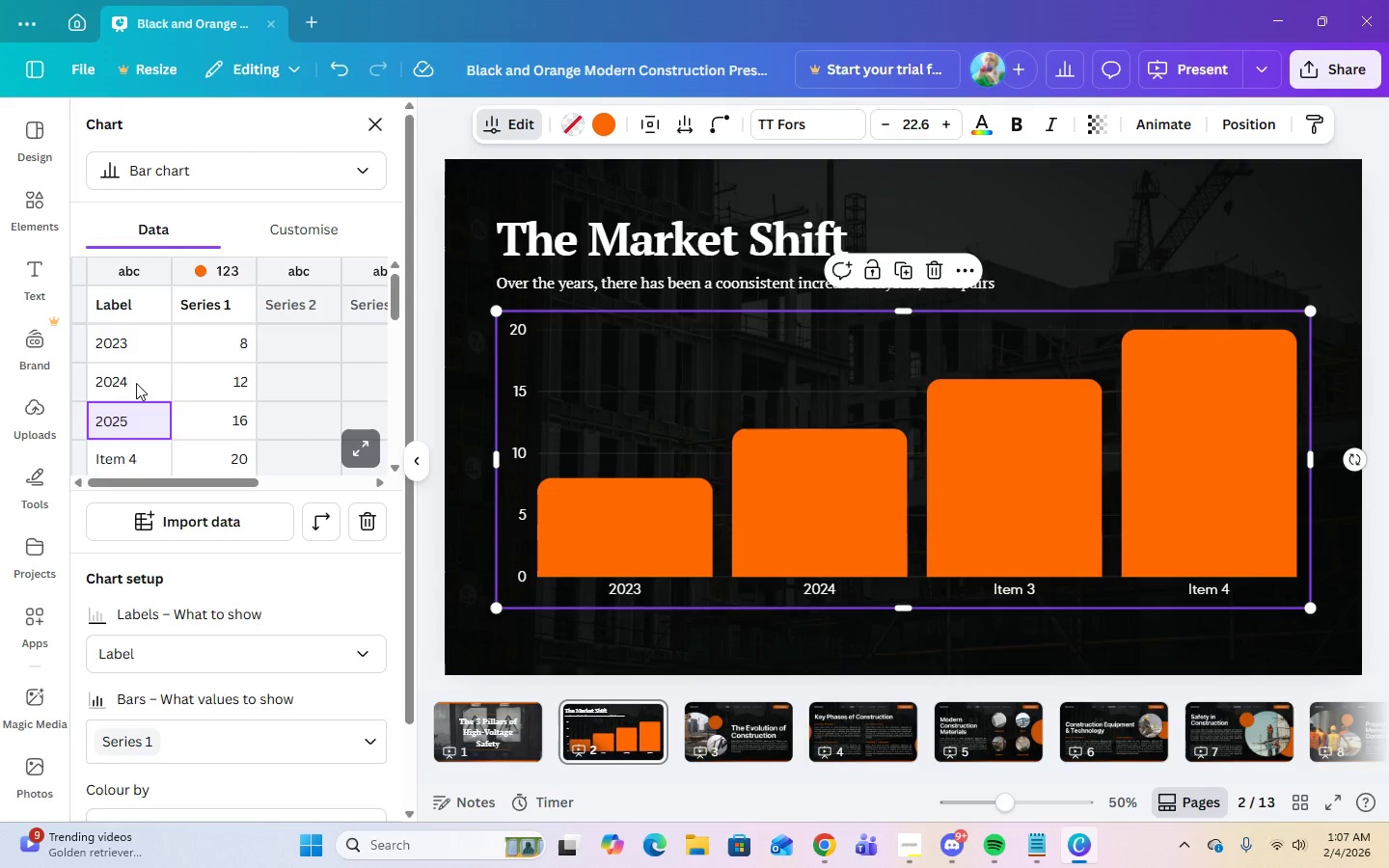 
key(Enter)
 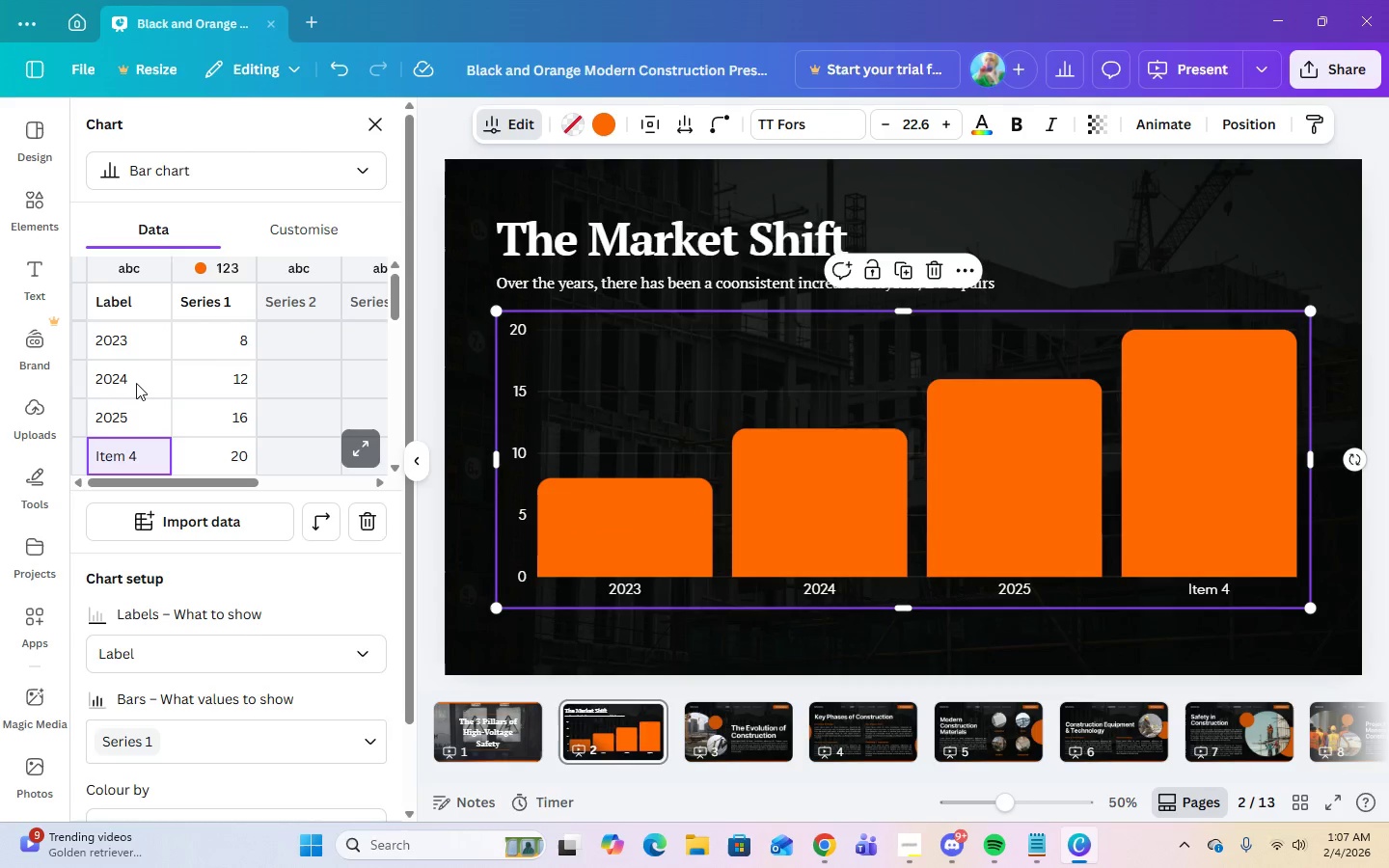 
key(Numpad2)
 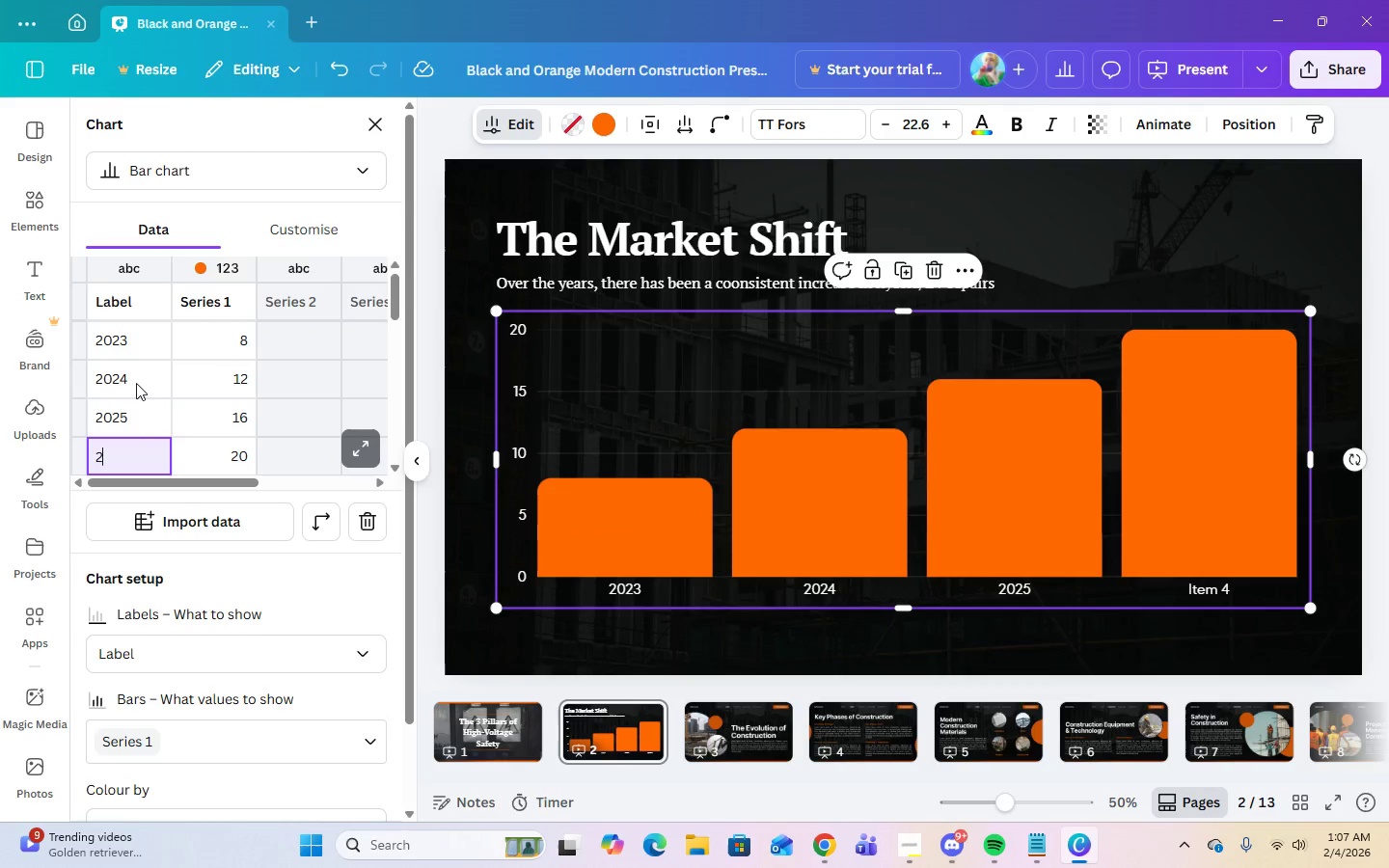 
key(Numpad0)
 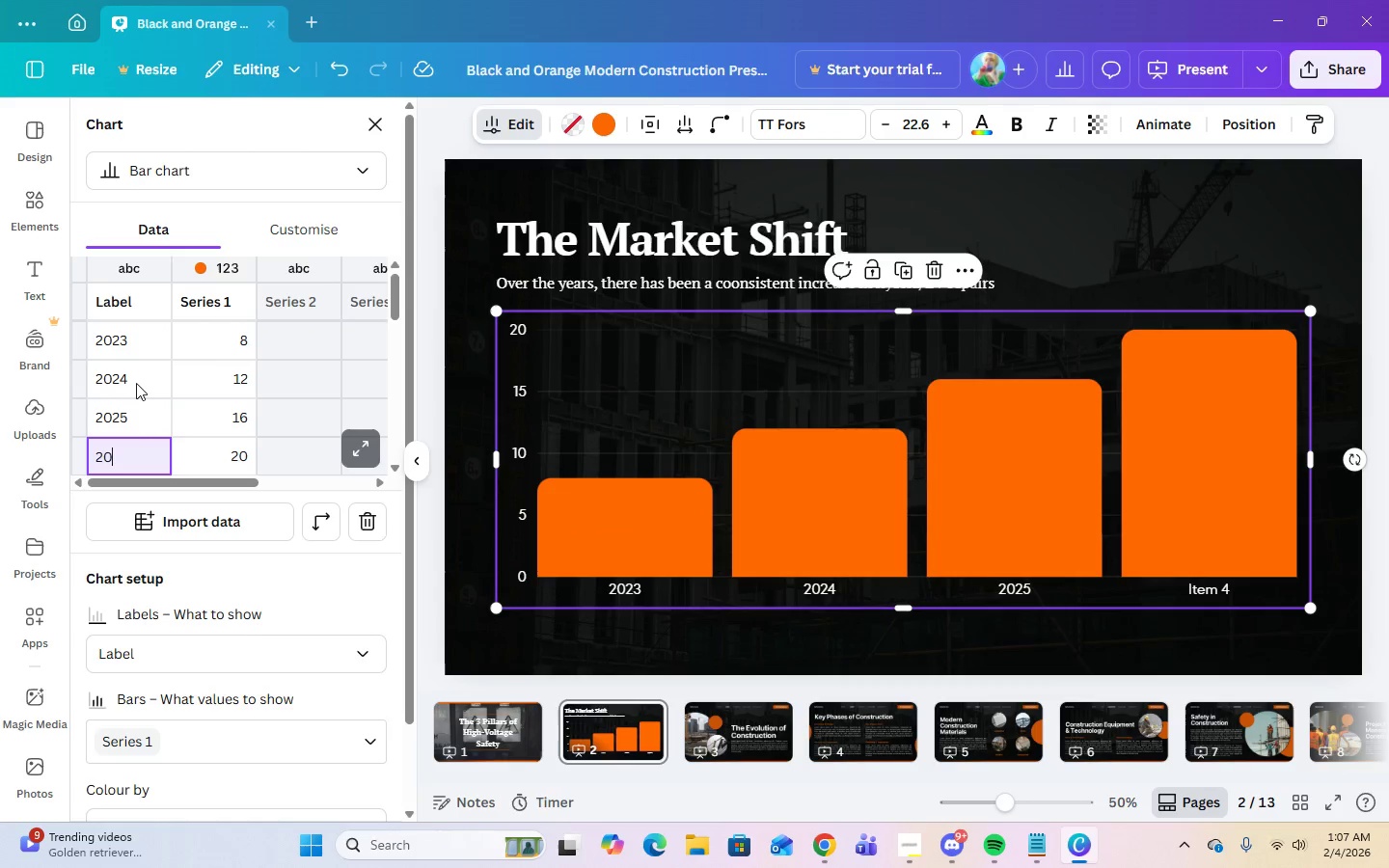 
key(Numpad2)
 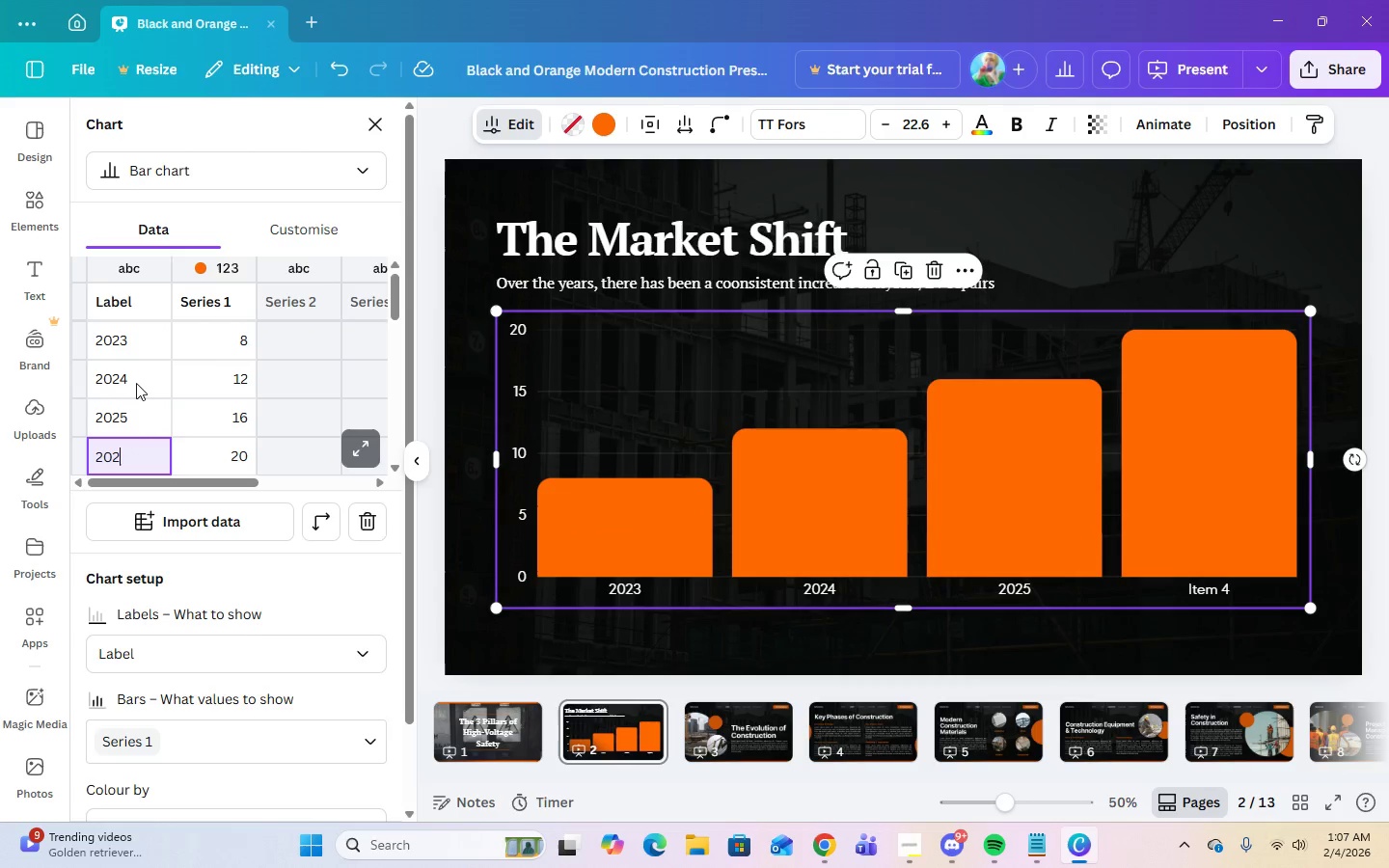 
key(Numpad6)
 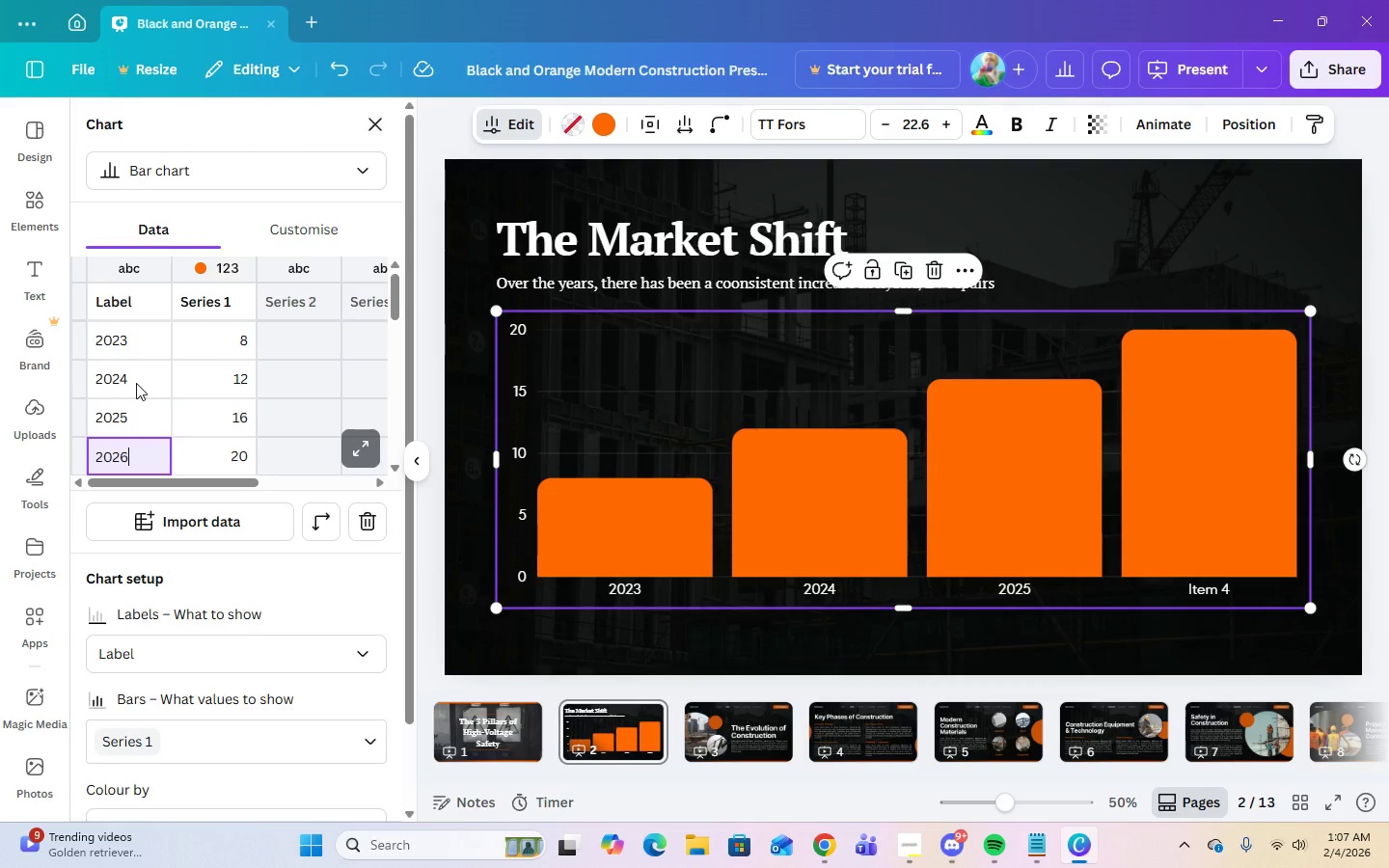 
key(Enter)
 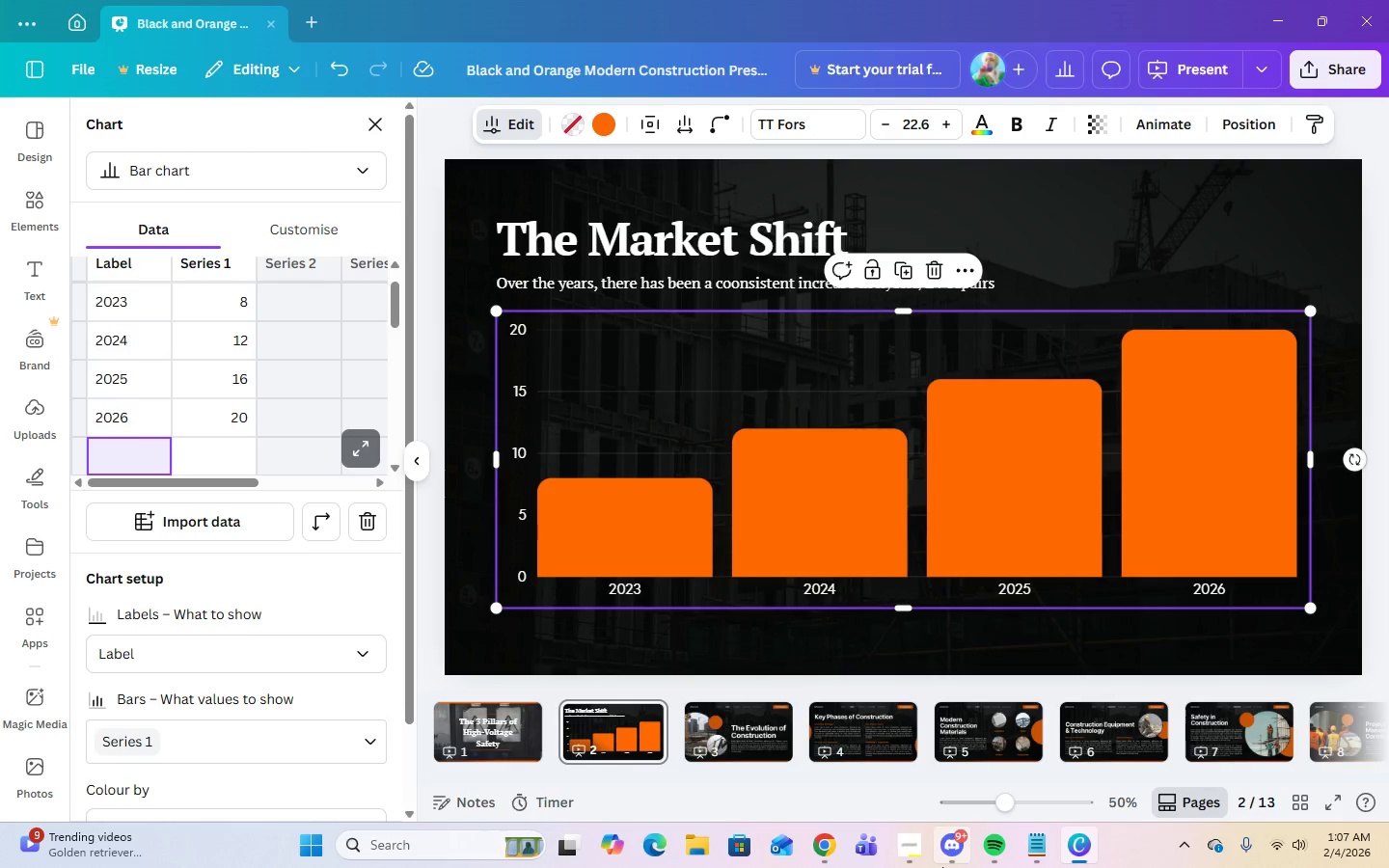 
wait(7.38)
 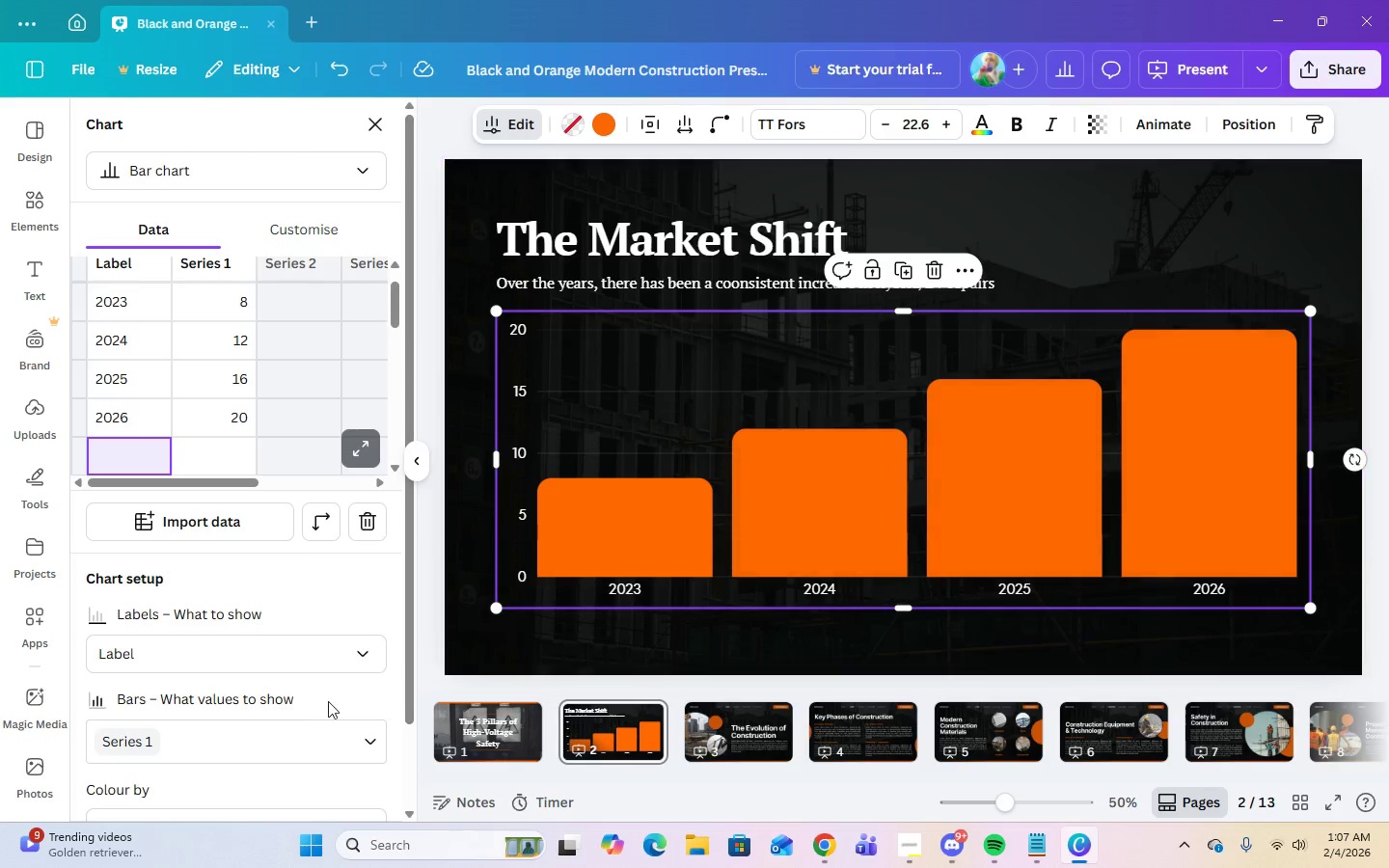 
left_click([1173, 243])
 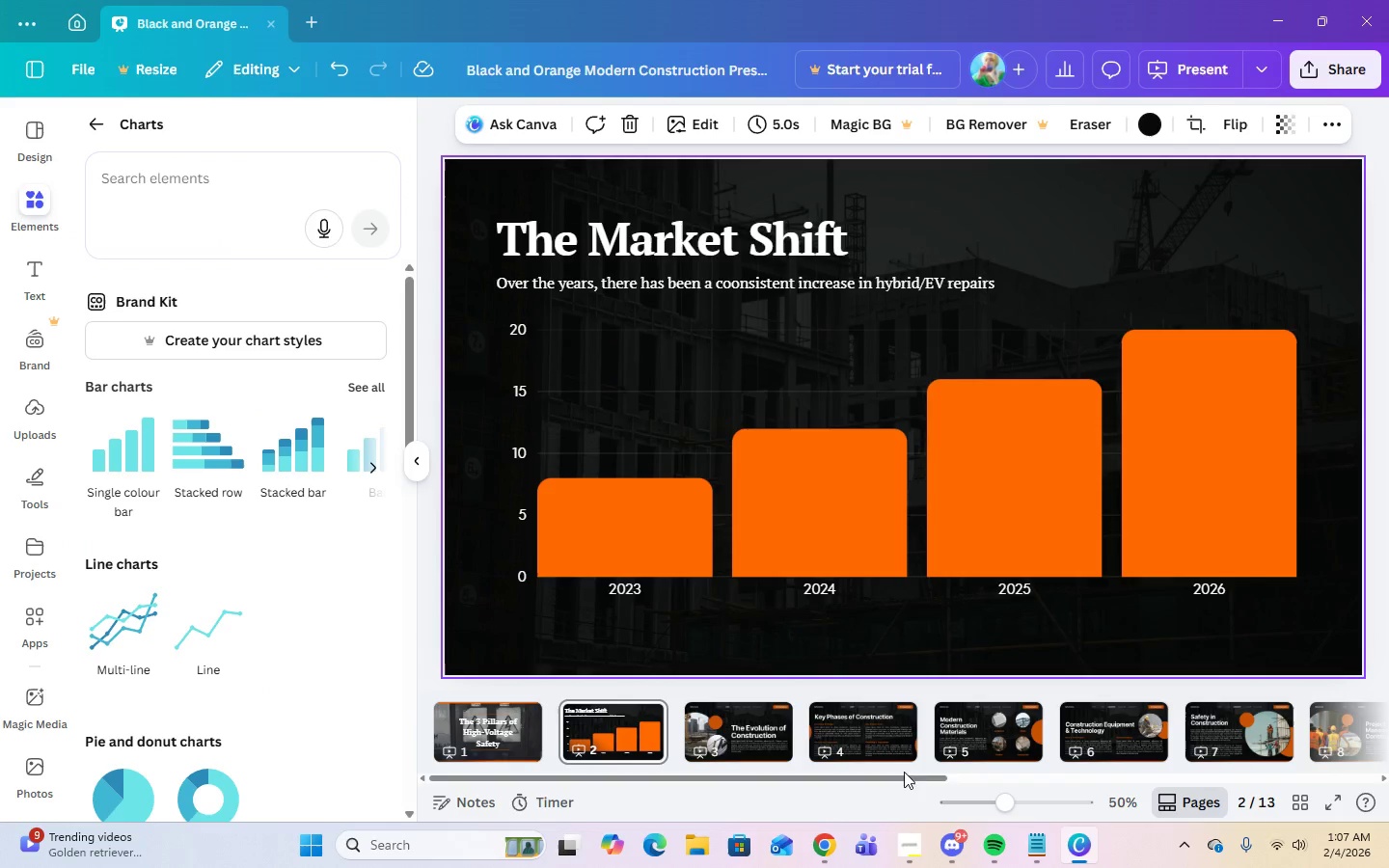 
left_click([910, 843])